 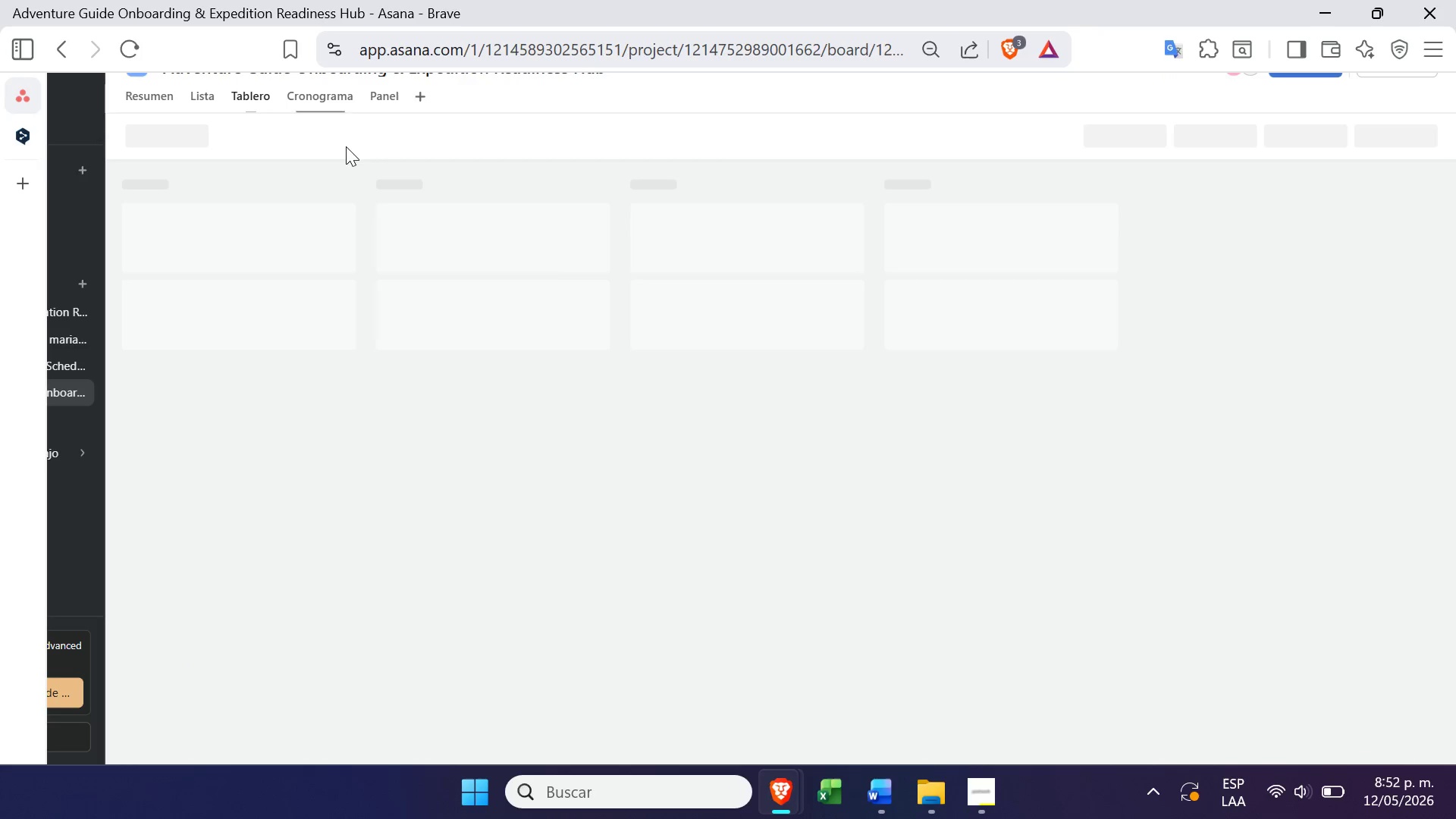 
mouse_move([714, 315])
 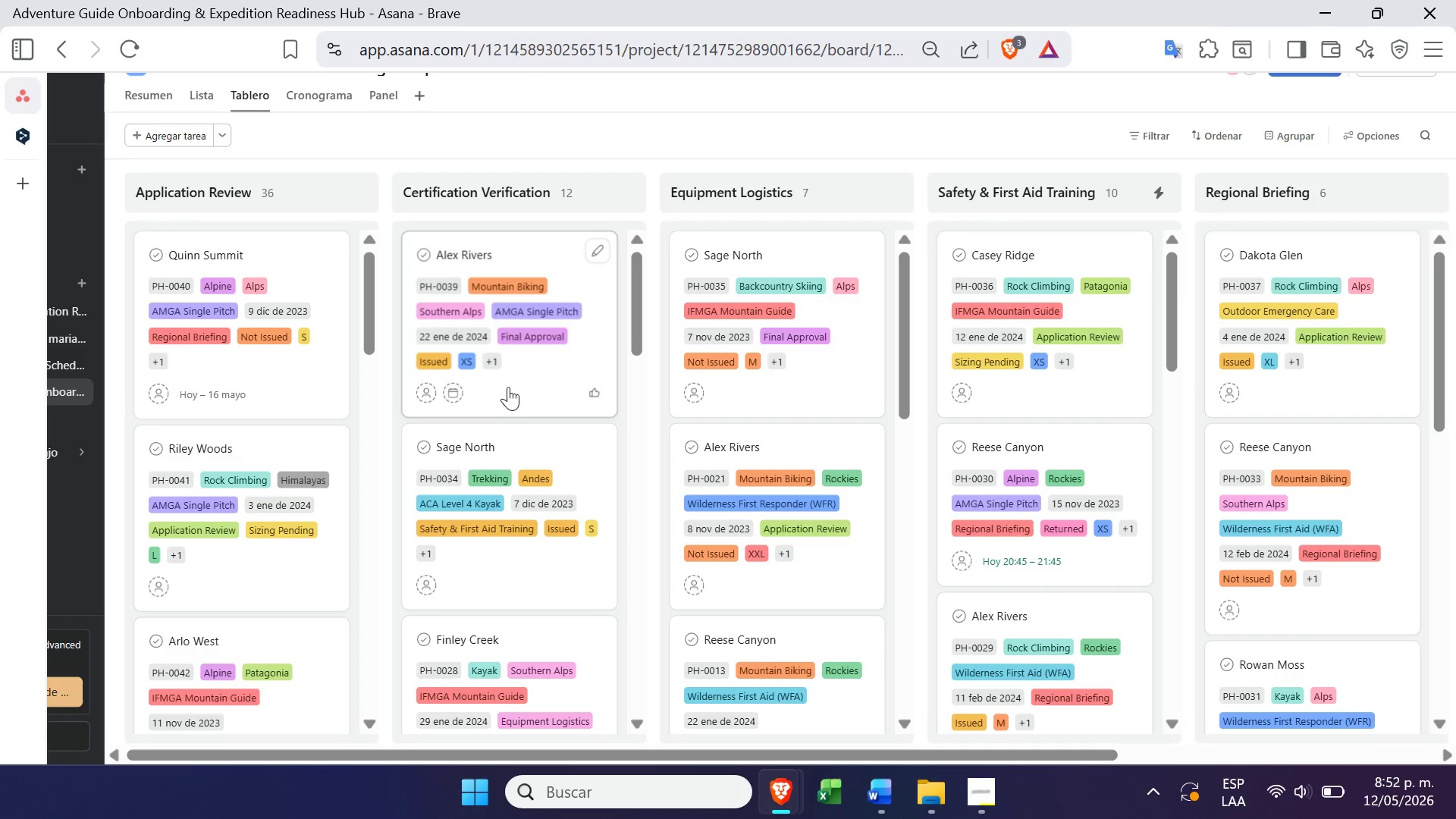 
left_click([508, 385])
 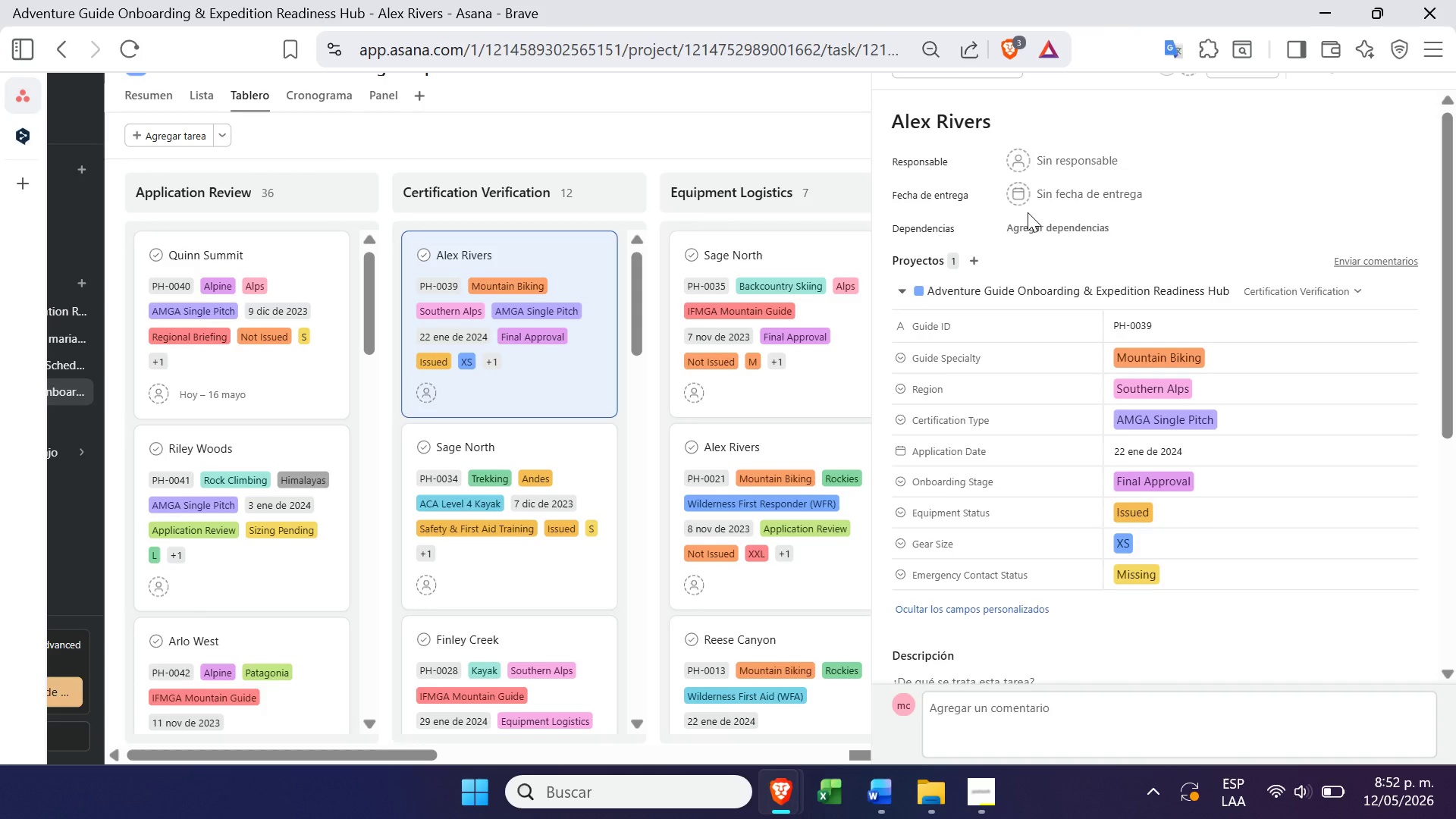 
wait(5.78)
 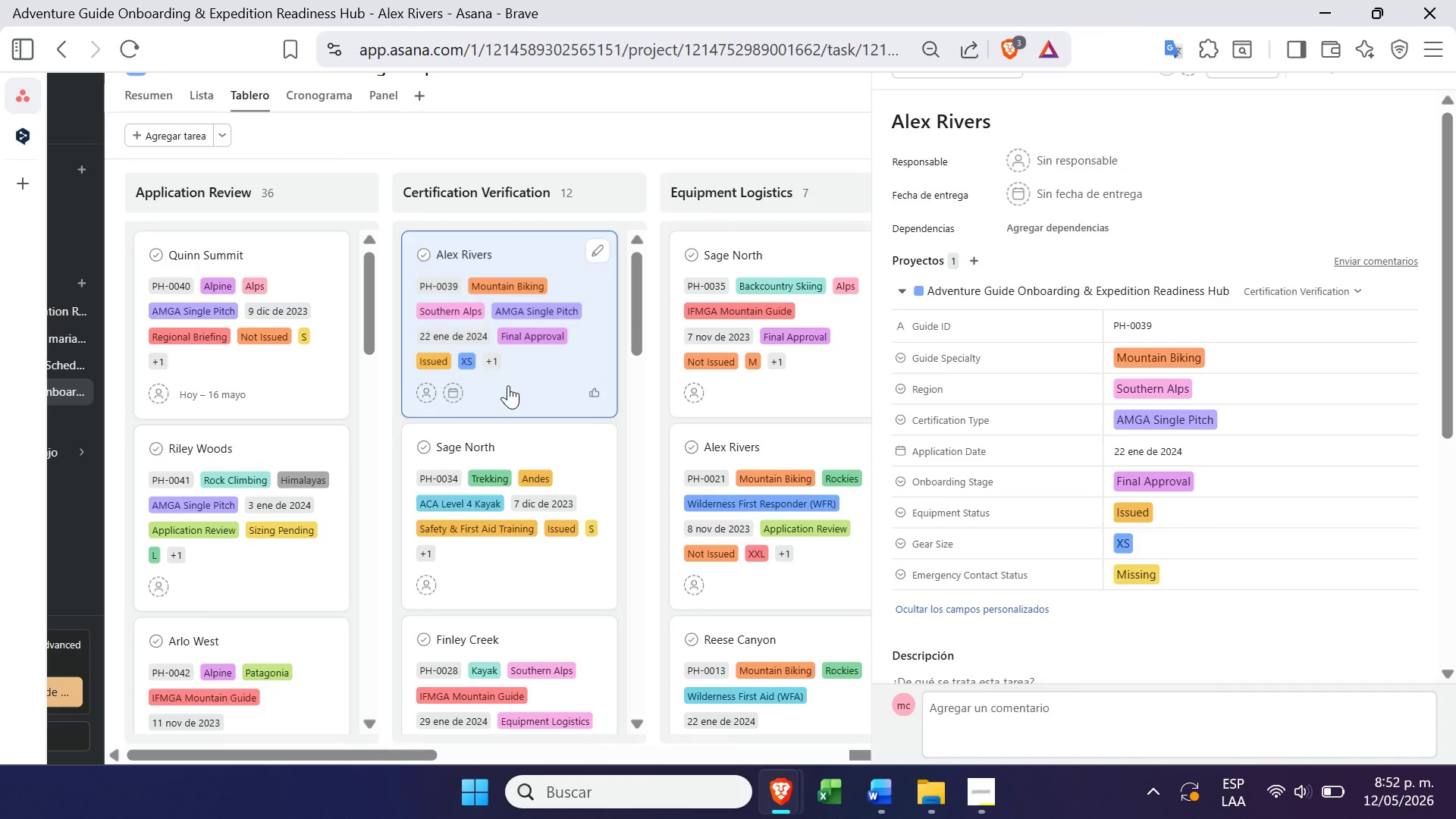 
left_click([1175, 364])
 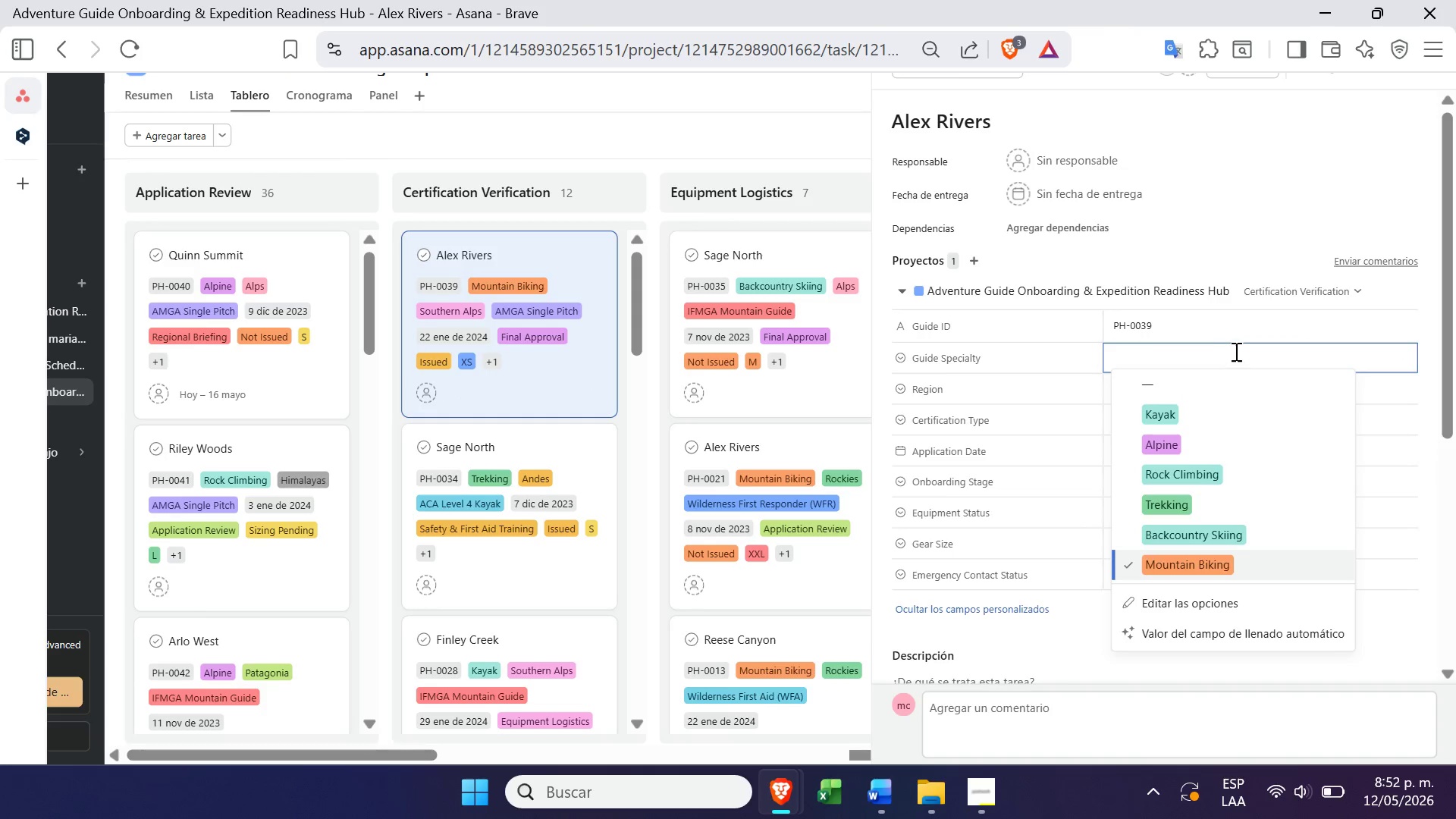 
left_click([1253, 218])
 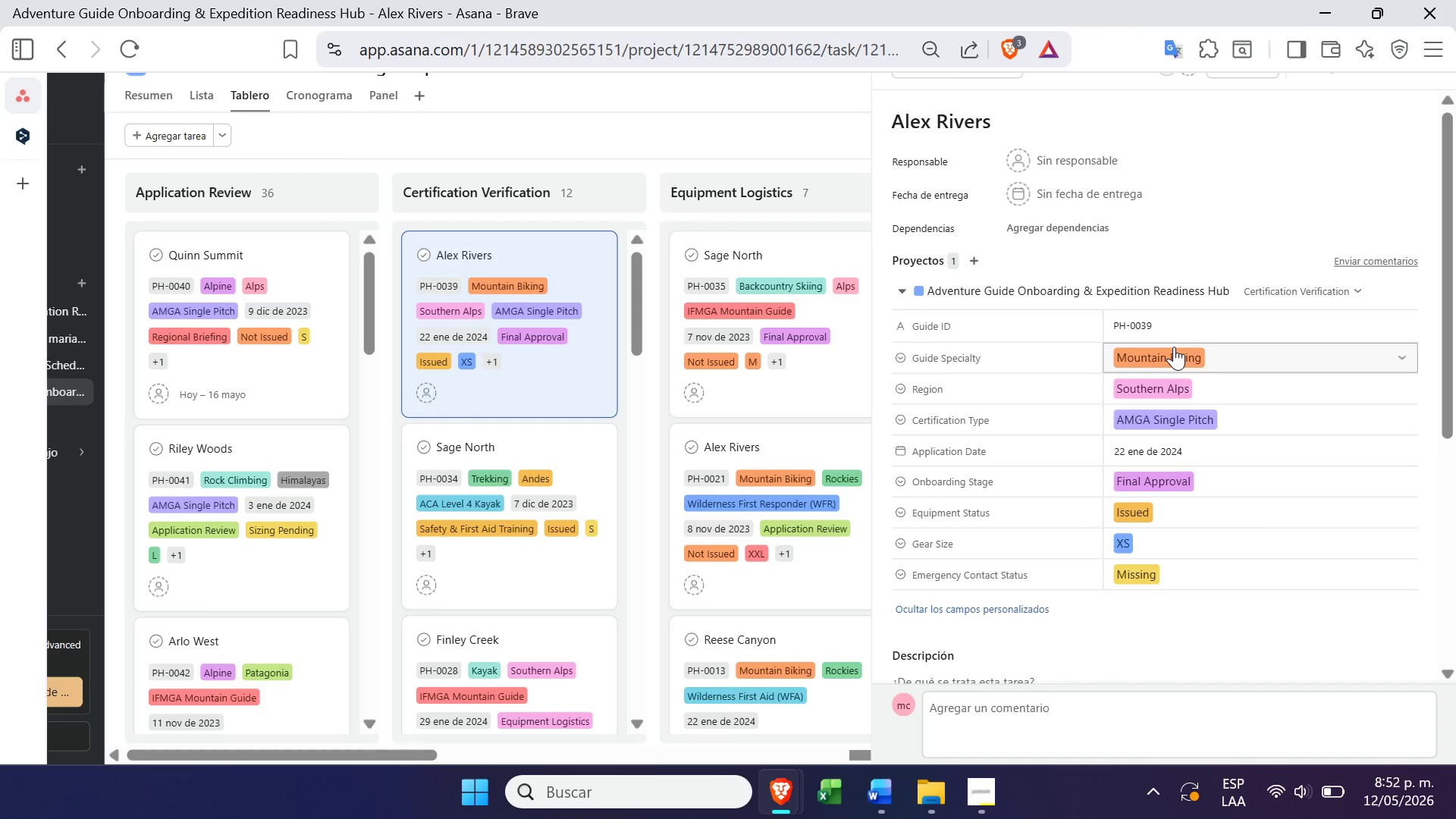 
mouse_move([1153, 487])
 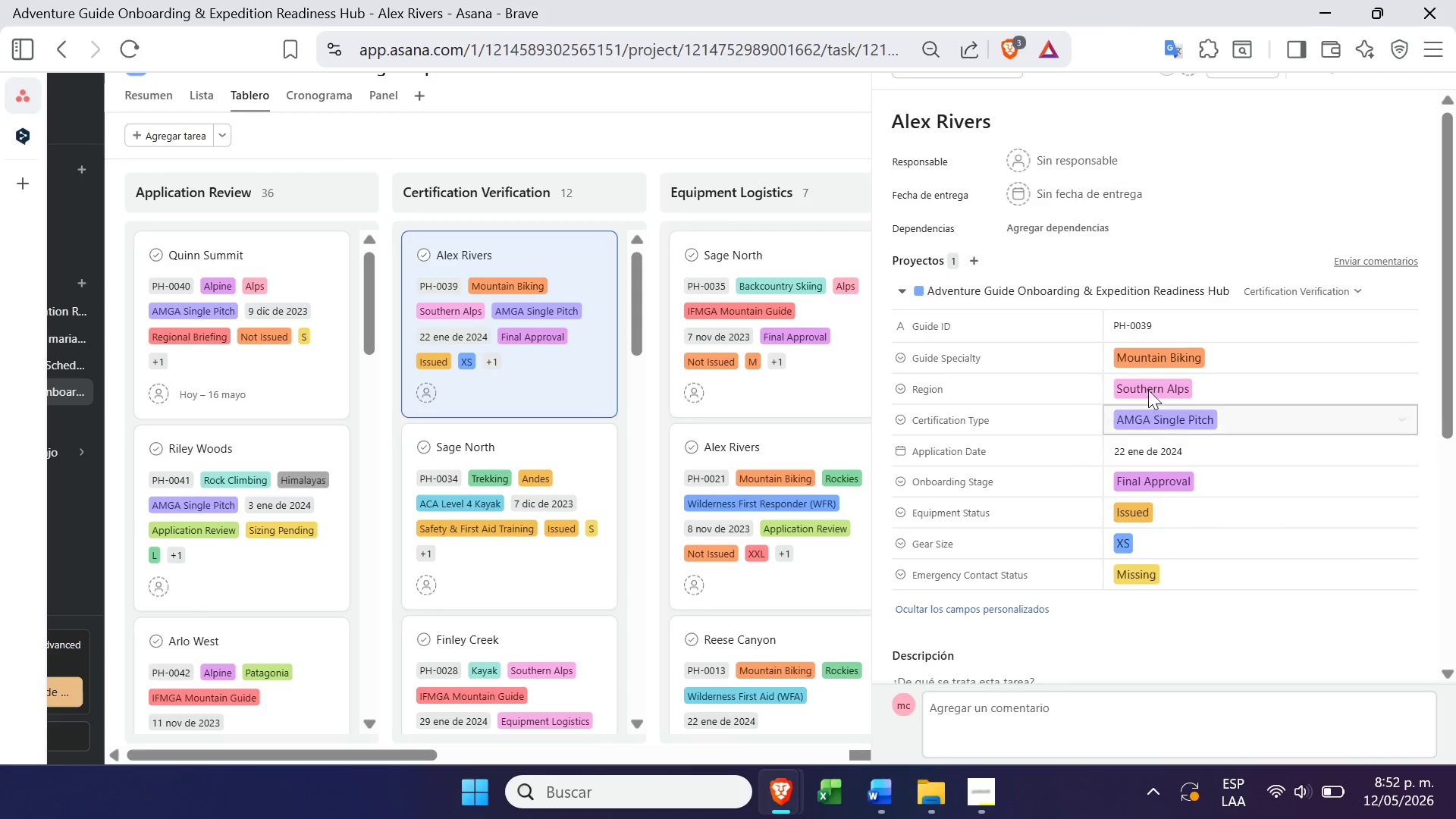 
left_click([1150, 366])
 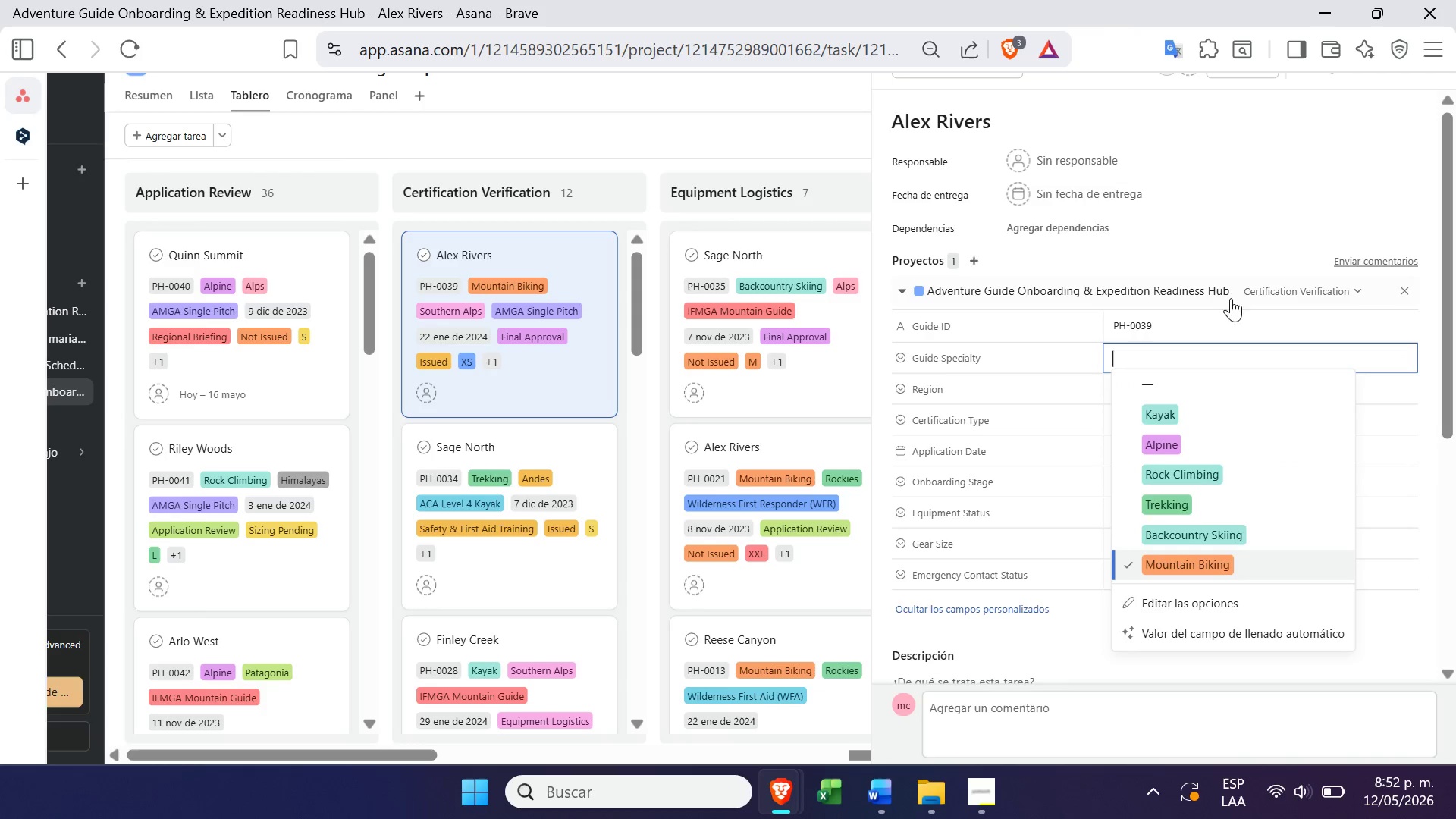 
left_click([1273, 256])
 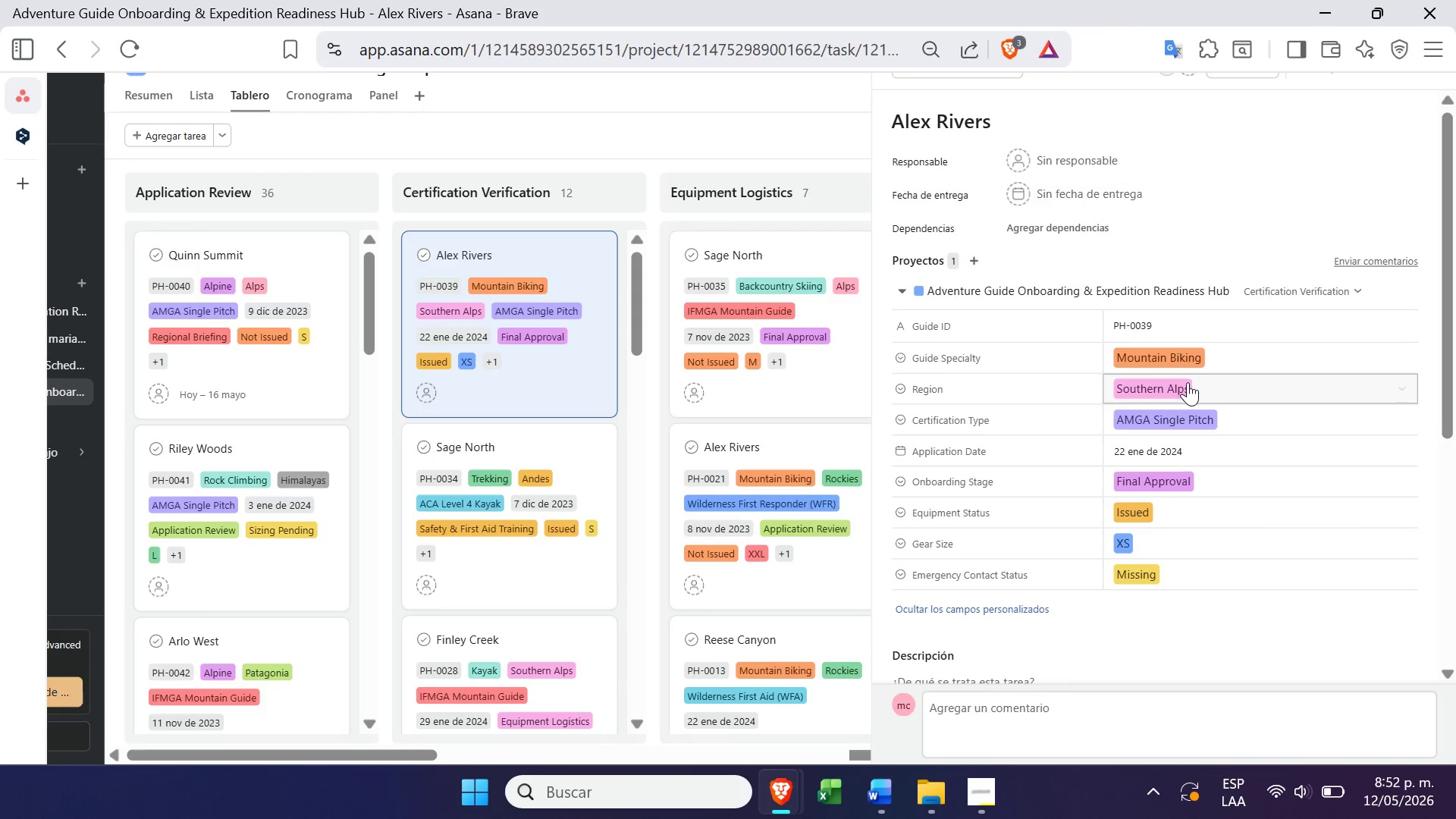 
left_click([1188, 382])
 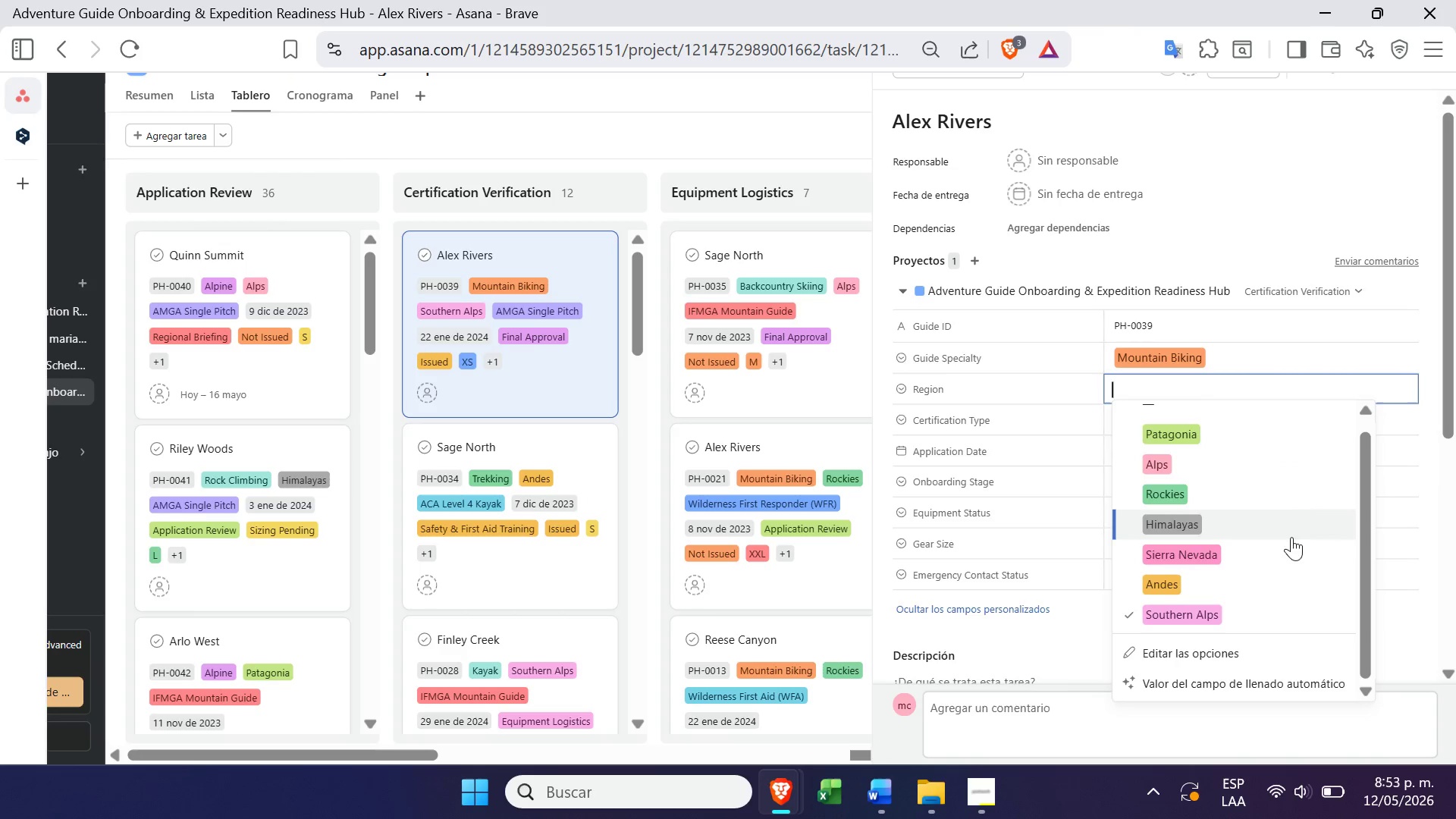 
left_click([1227, 221])
 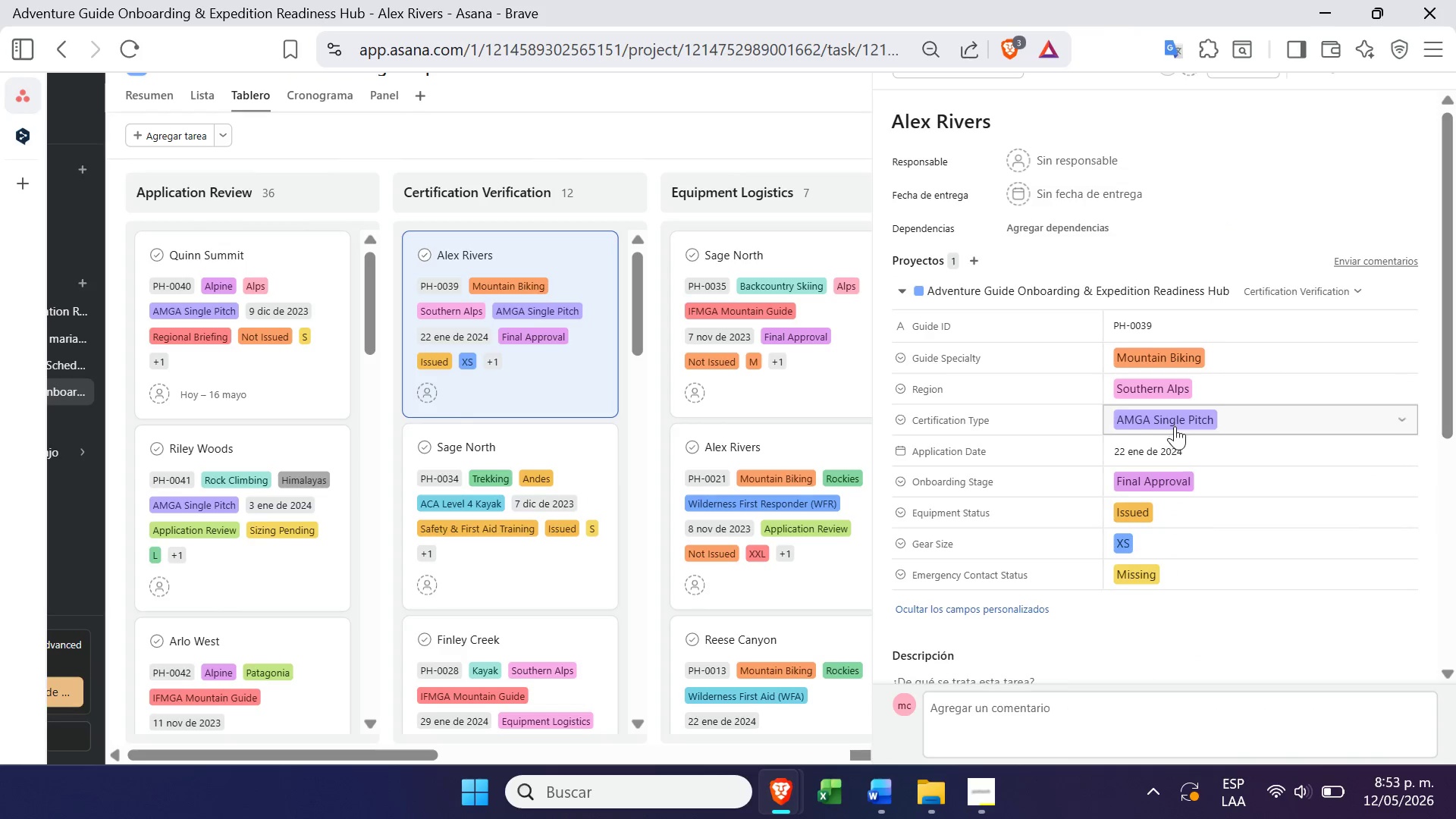 
left_click([1175, 426])
 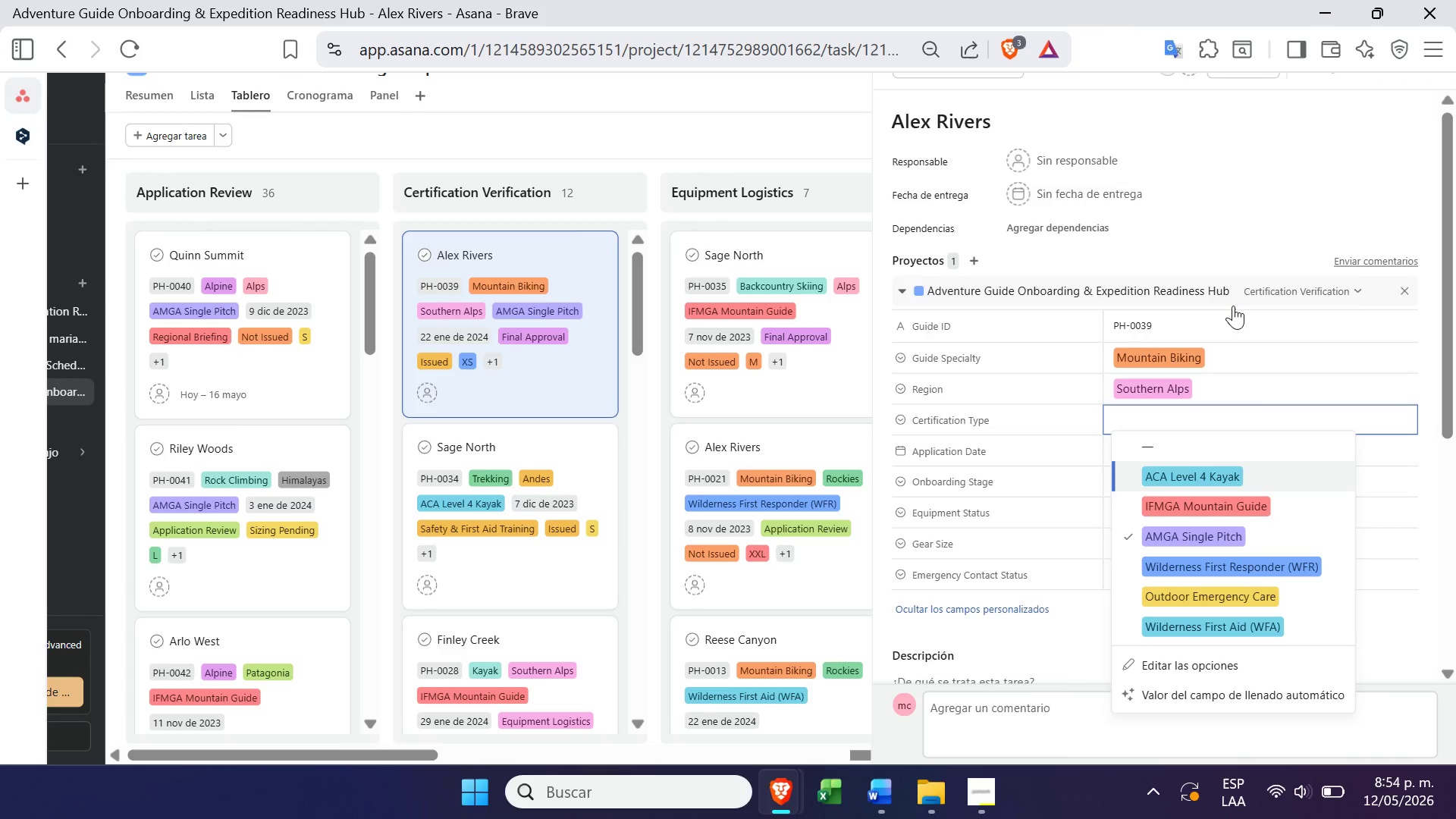 
wait(79.25)
 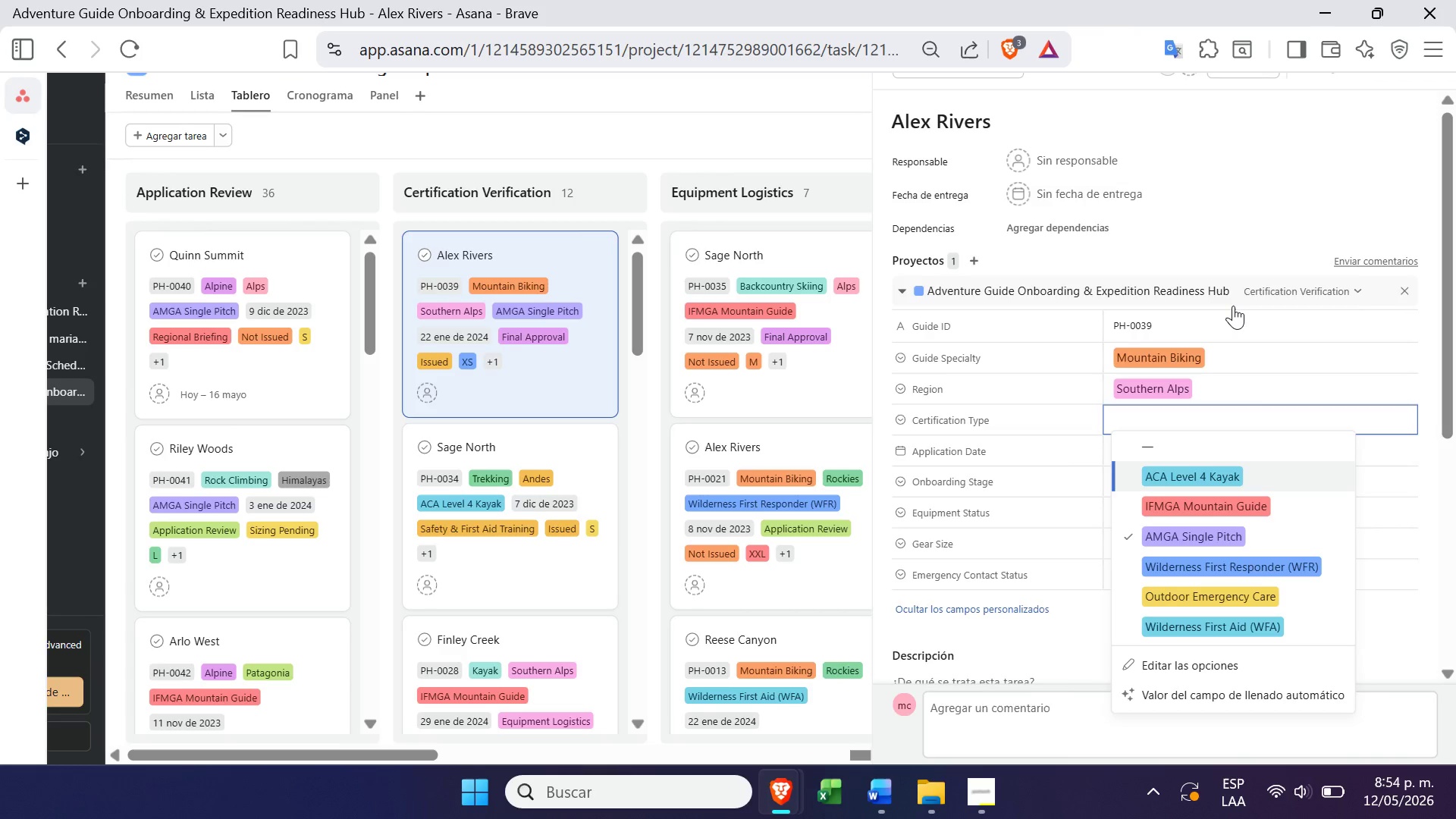 
left_click([481, 136])
 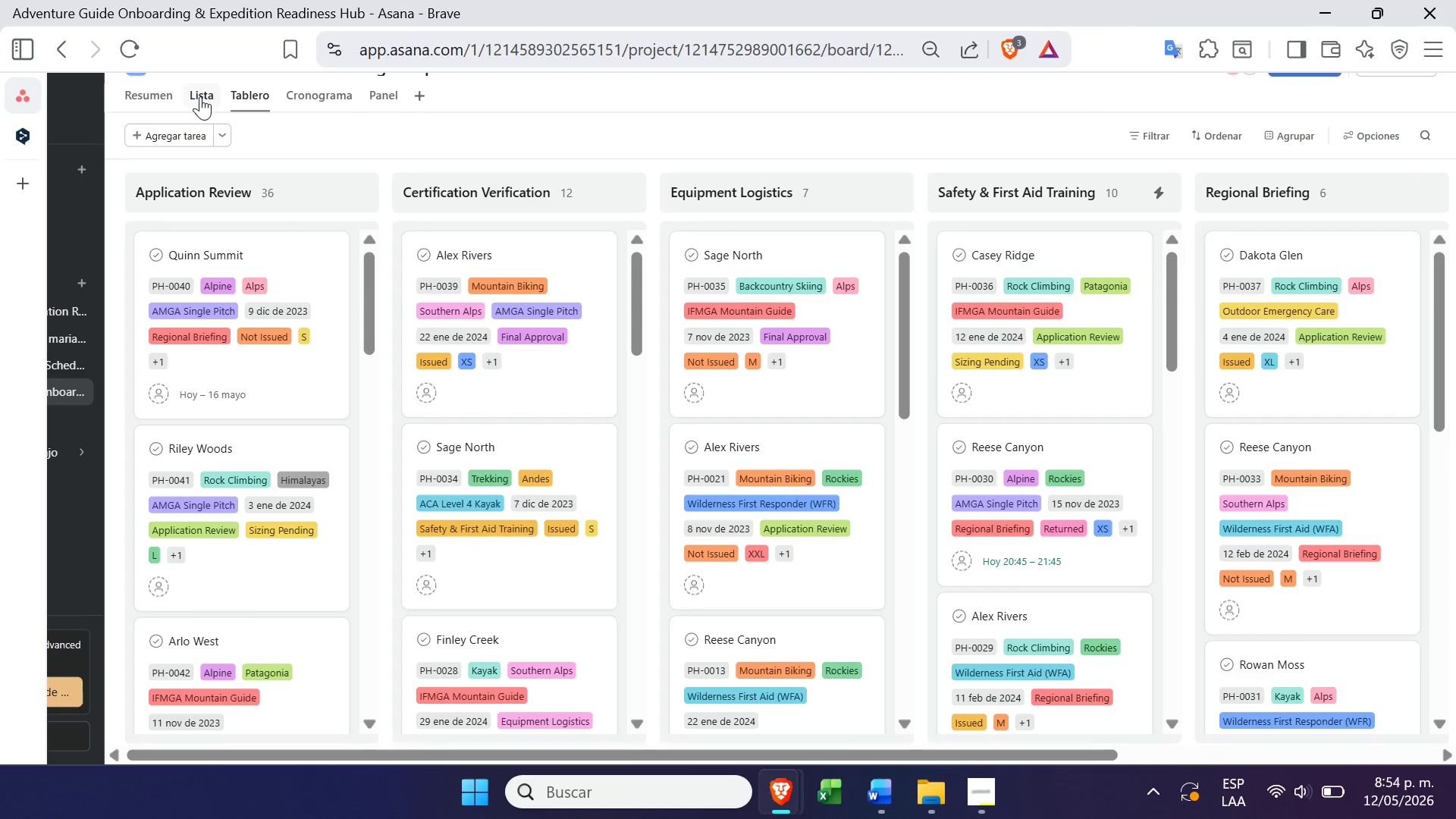 
left_click([200, 96])
 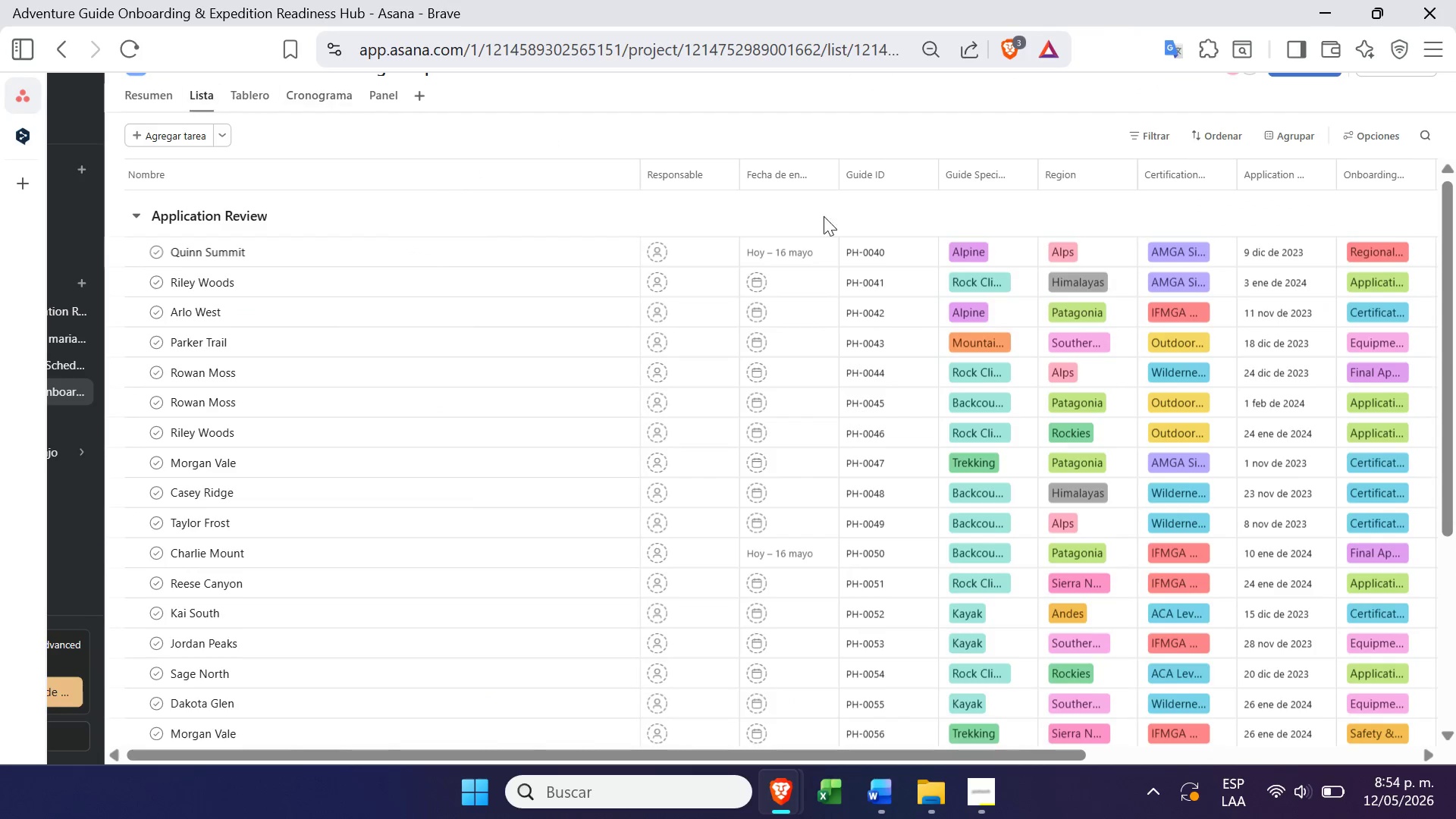 
mouse_move([825, 292])
 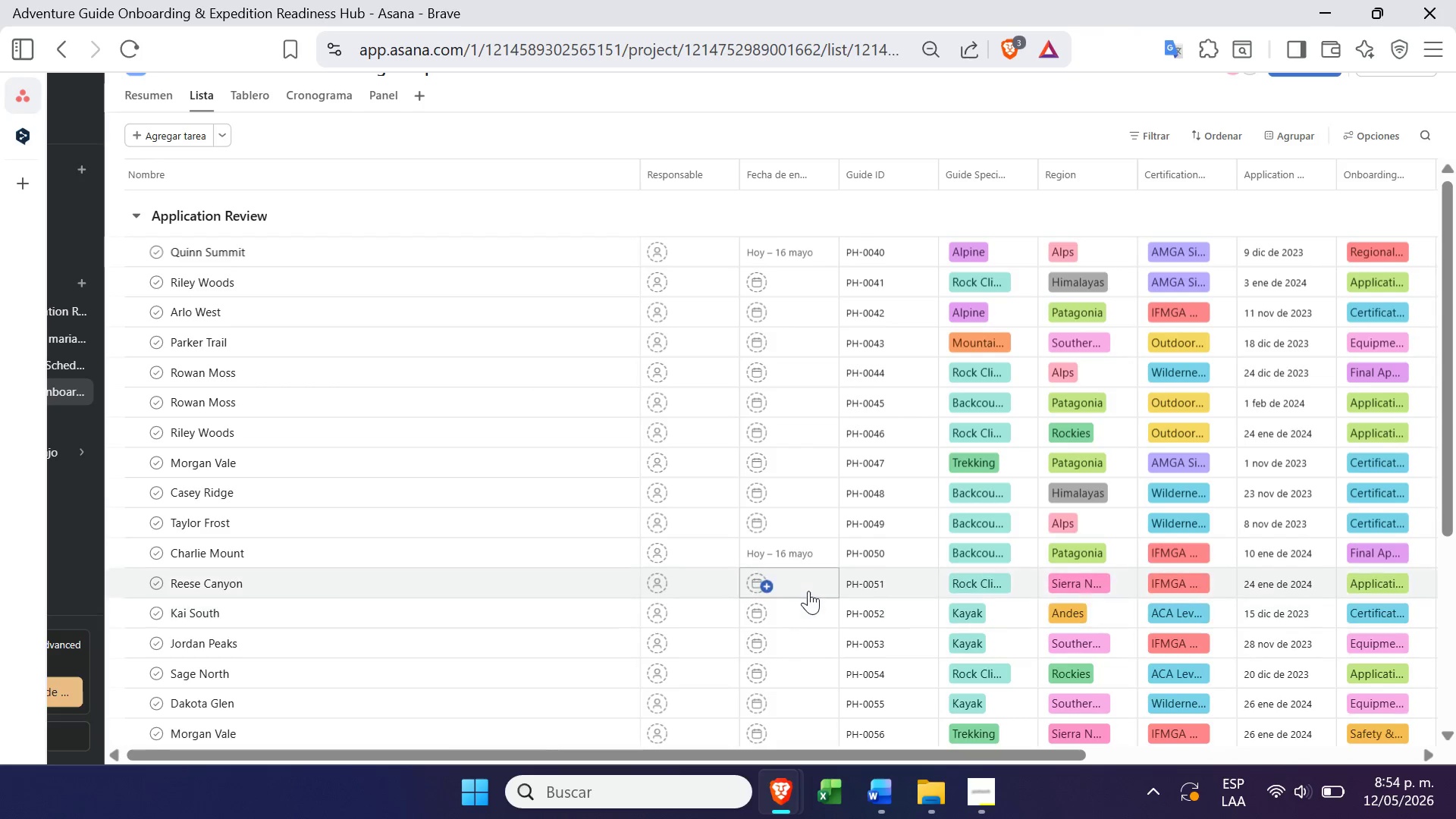 
left_click([827, 555])
 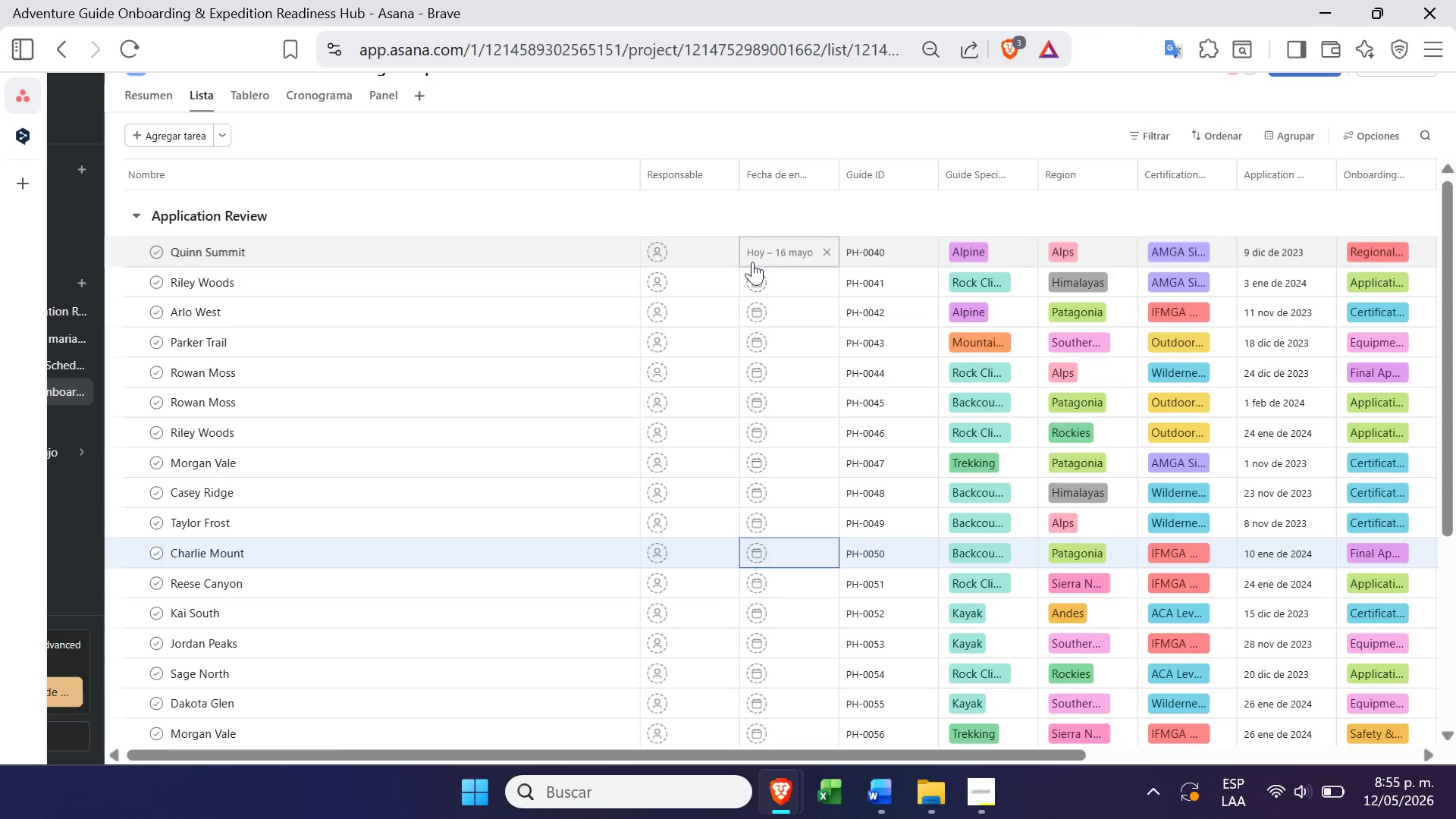 
wait(59.98)
 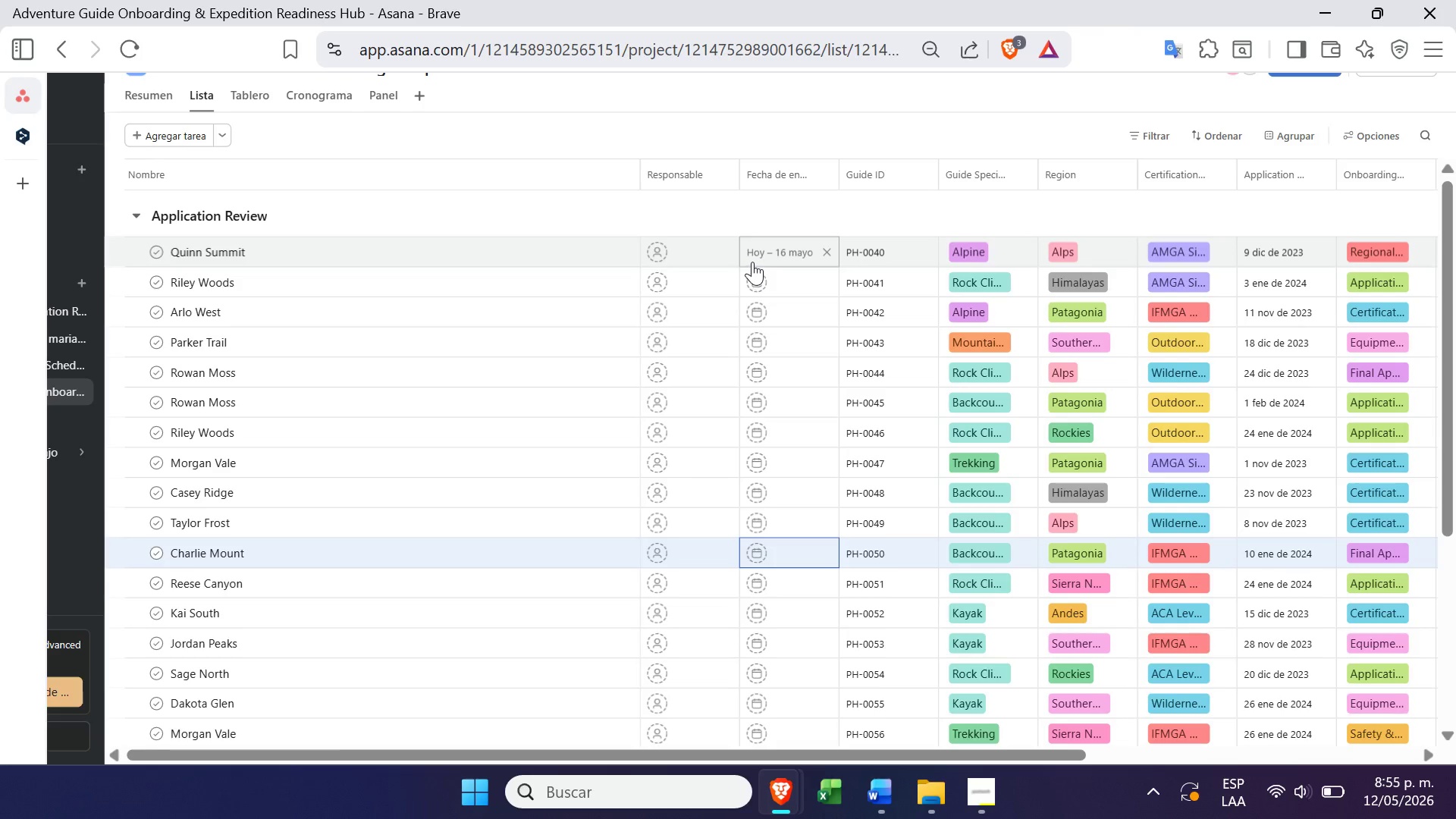 
left_click([760, 256])
 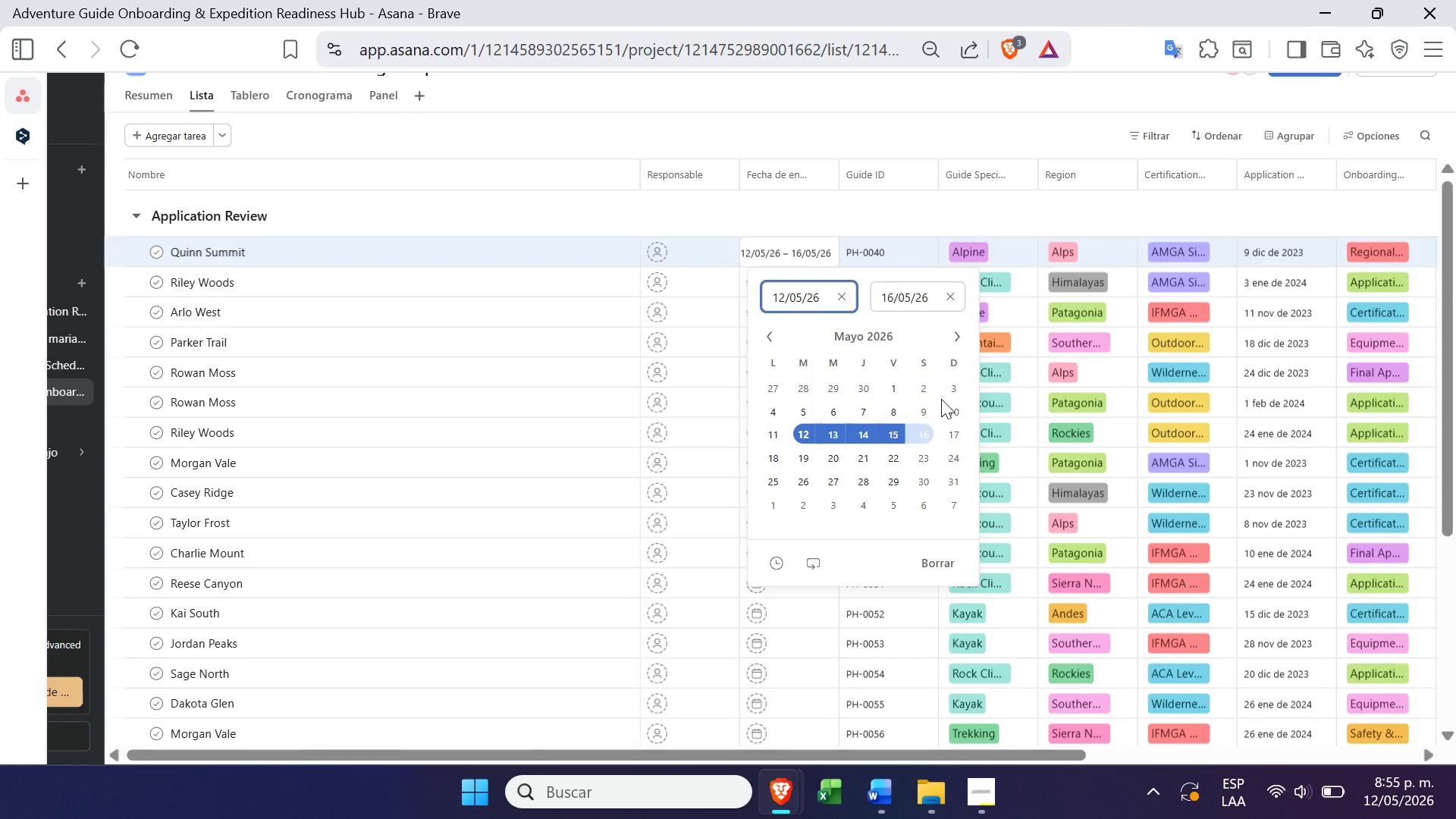 
left_click([840, 330])
 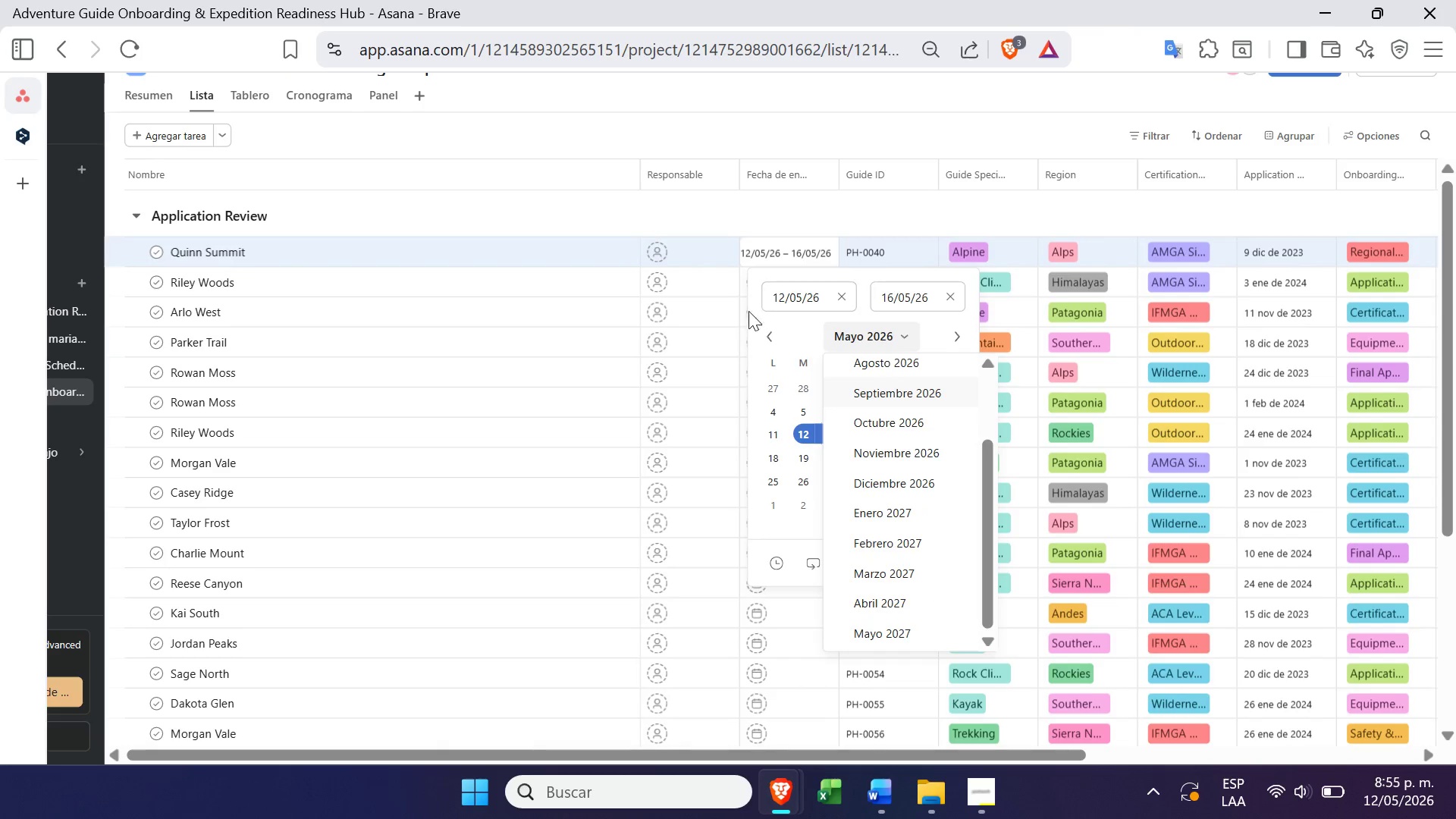 
left_click([761, 331])
 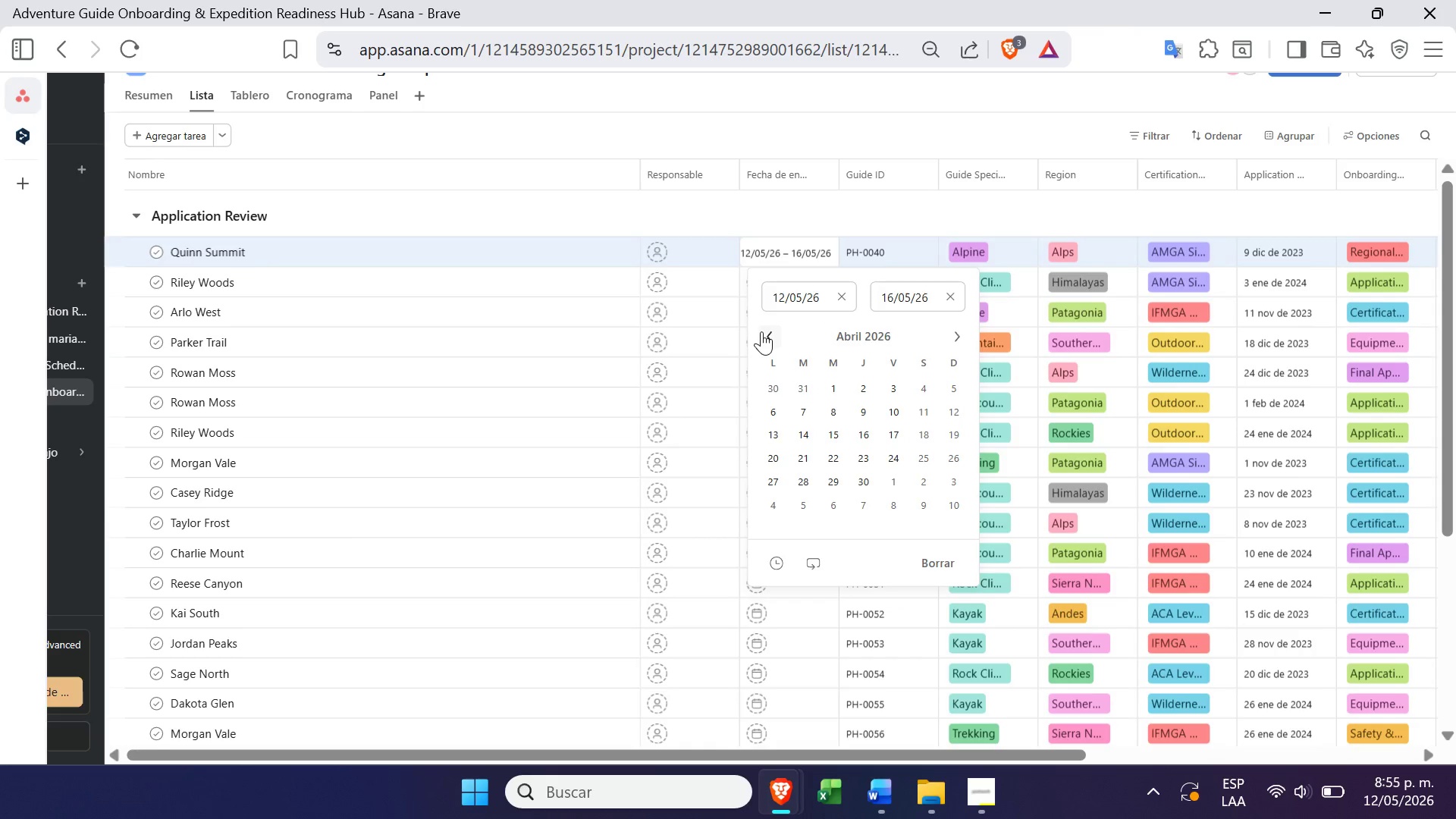 
left_click([761, 331])
 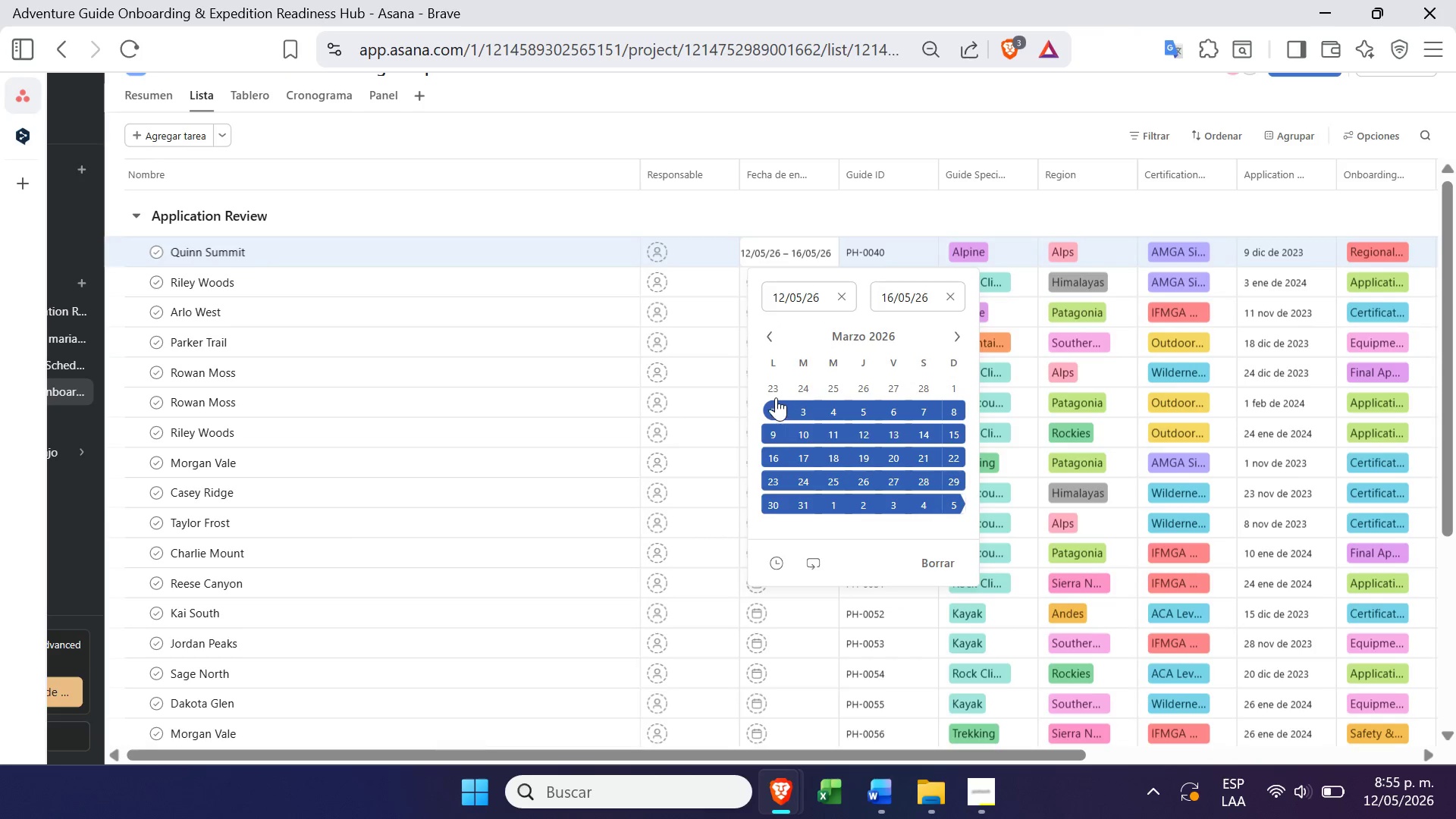 
left_click([777, 403])
 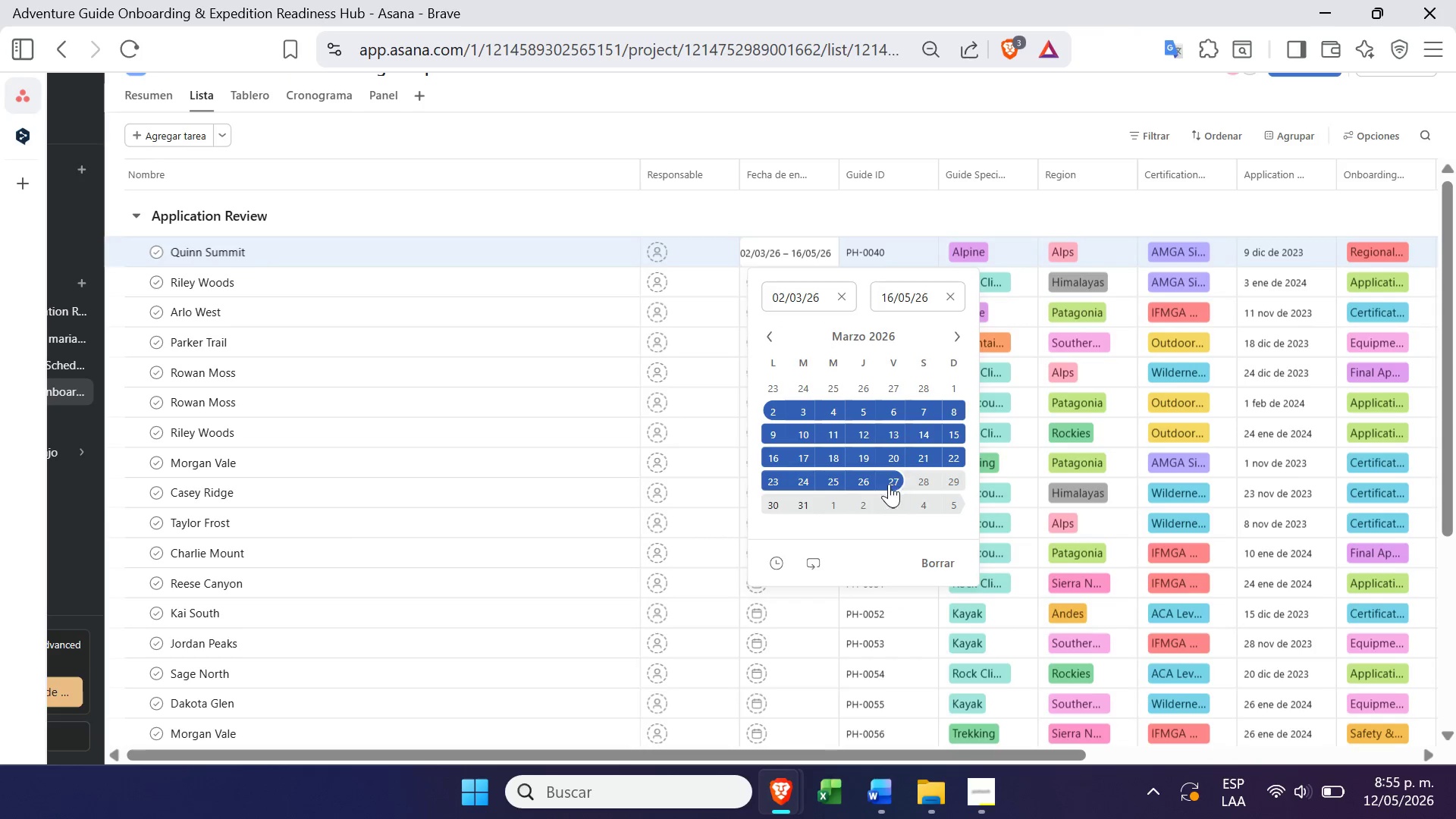 
left_click([776, 507])
 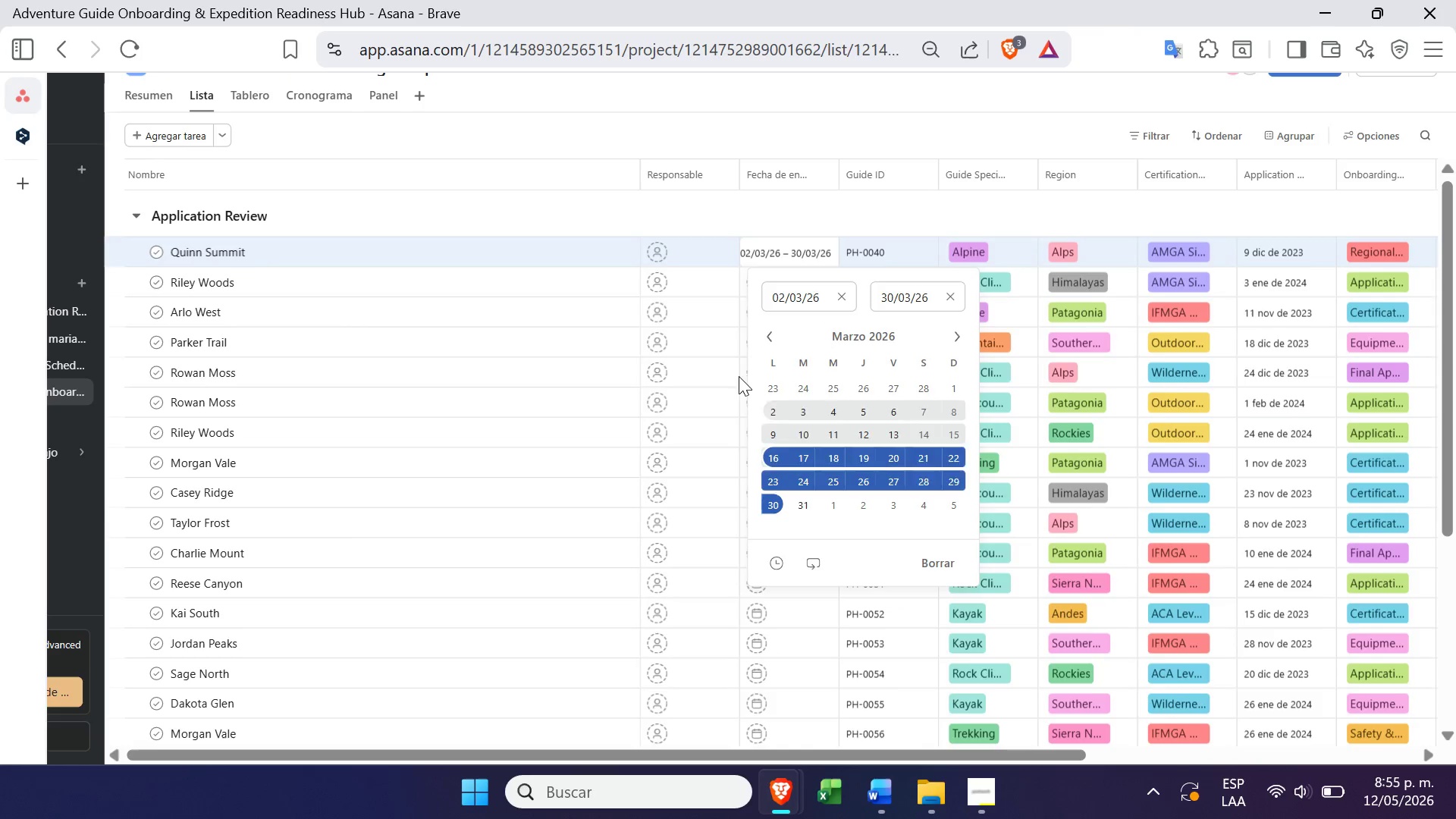 
wait(6.26)
 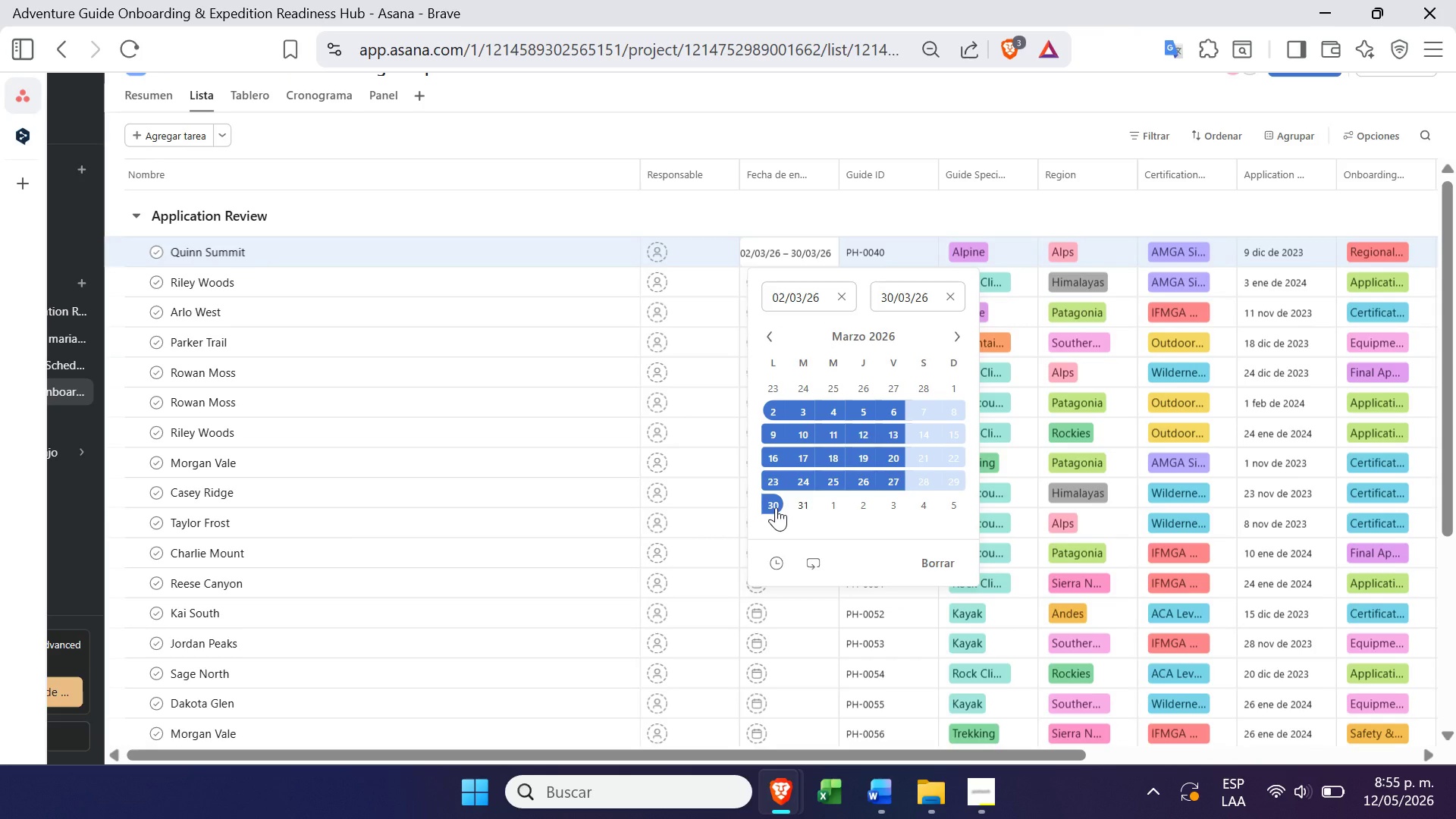 
left_click([761, 201])
 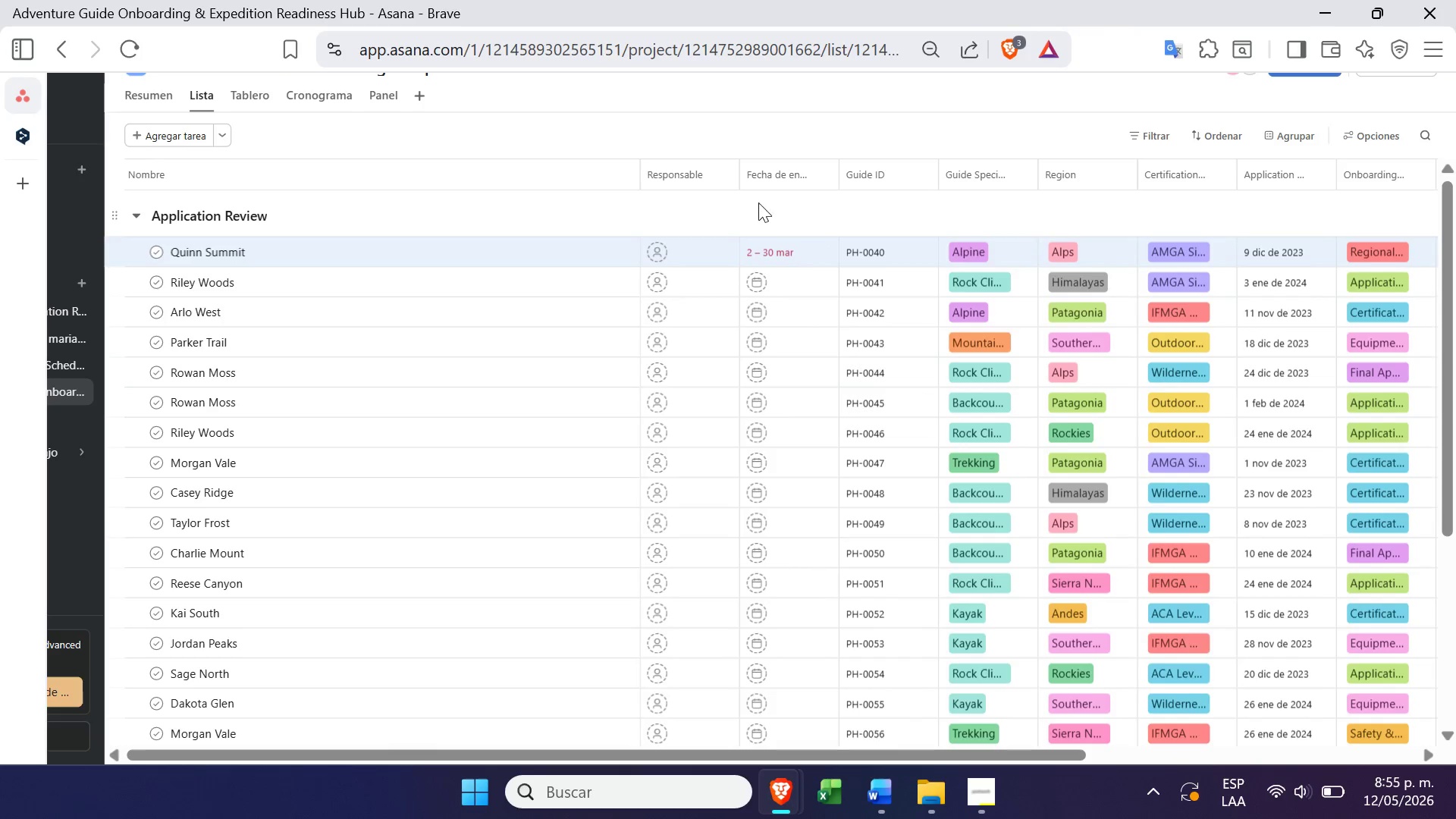 
left_click([775, 245])
 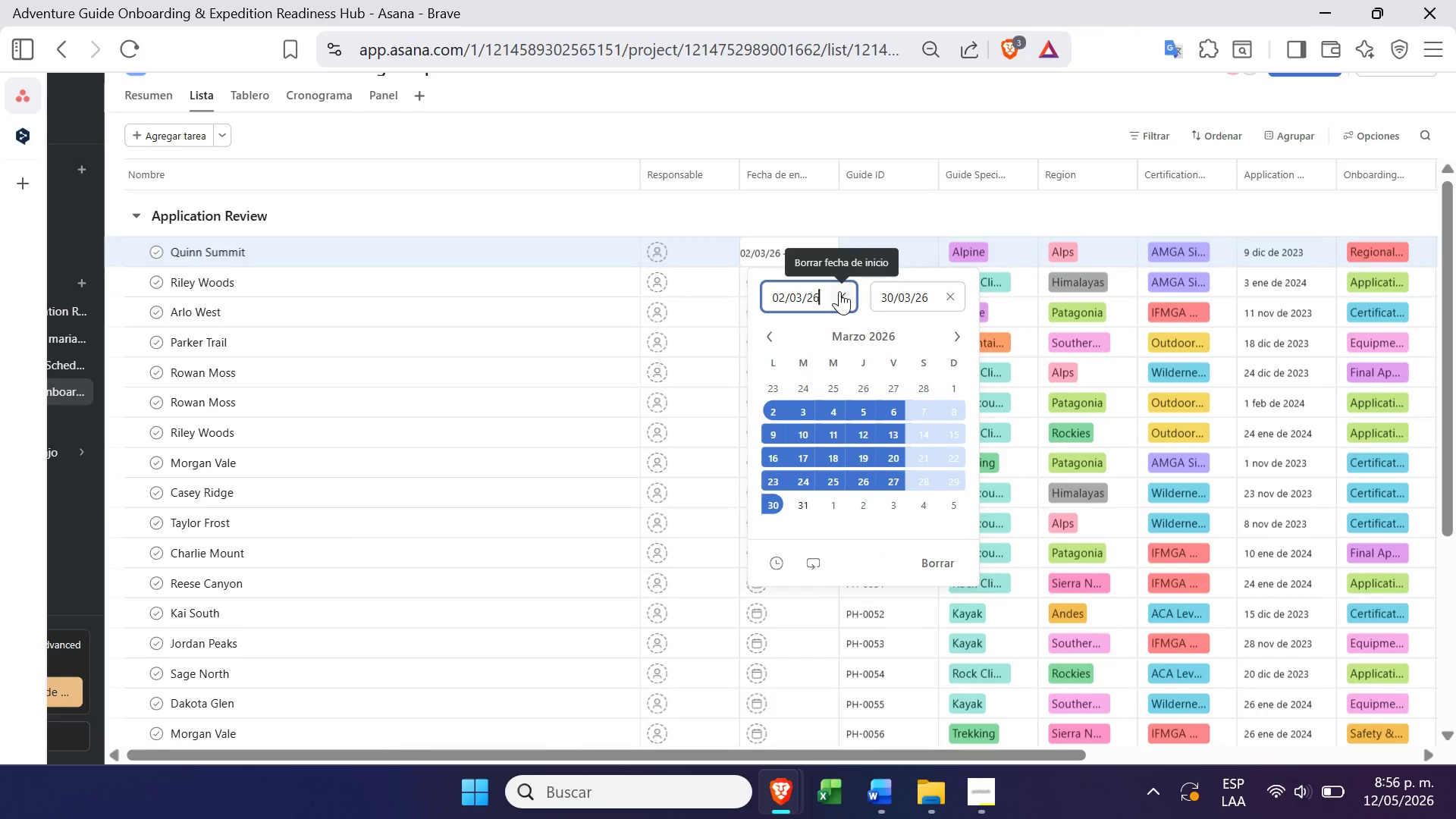 
left_click([955, 329])
 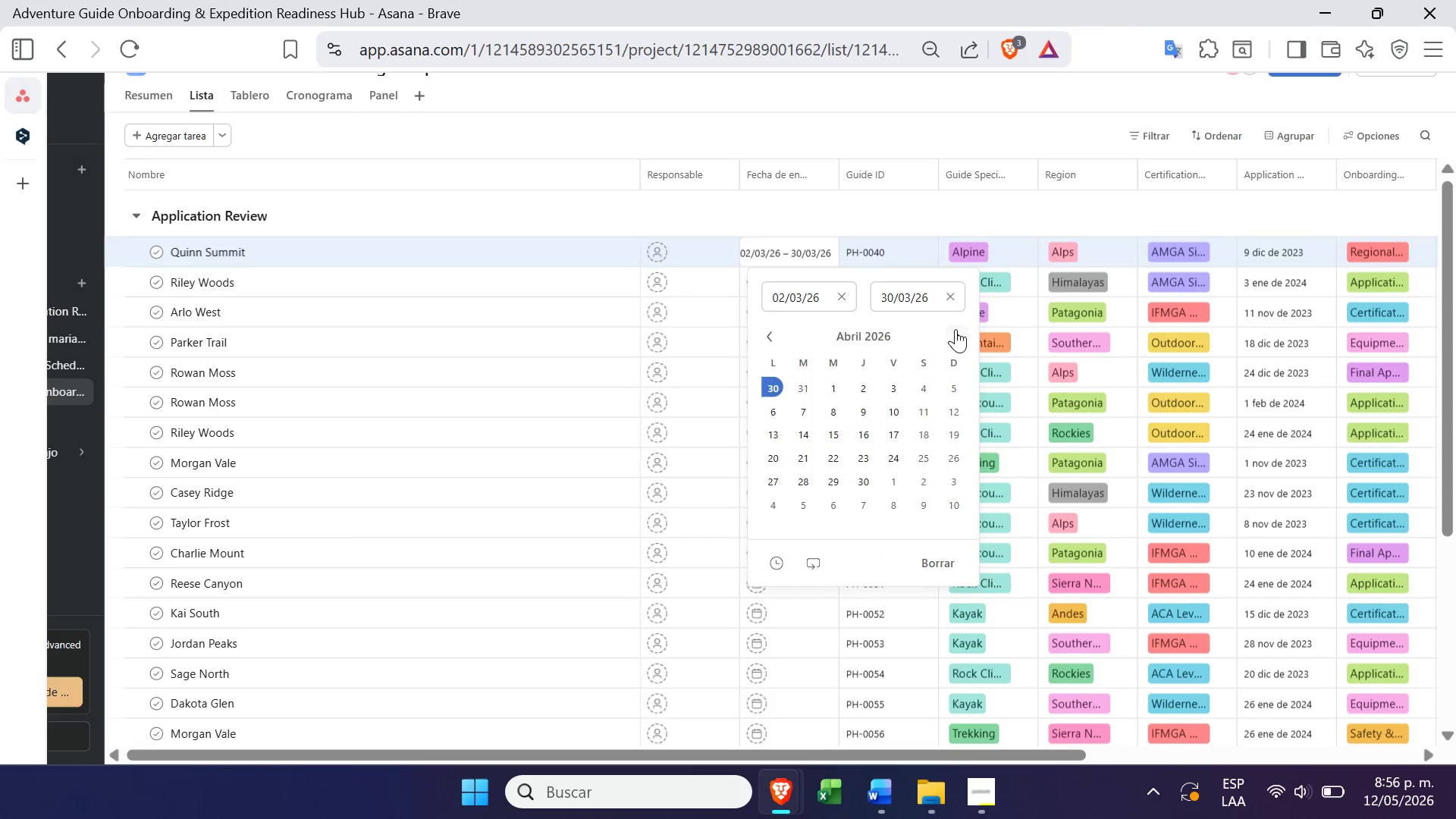 
left_click([955, 329])
 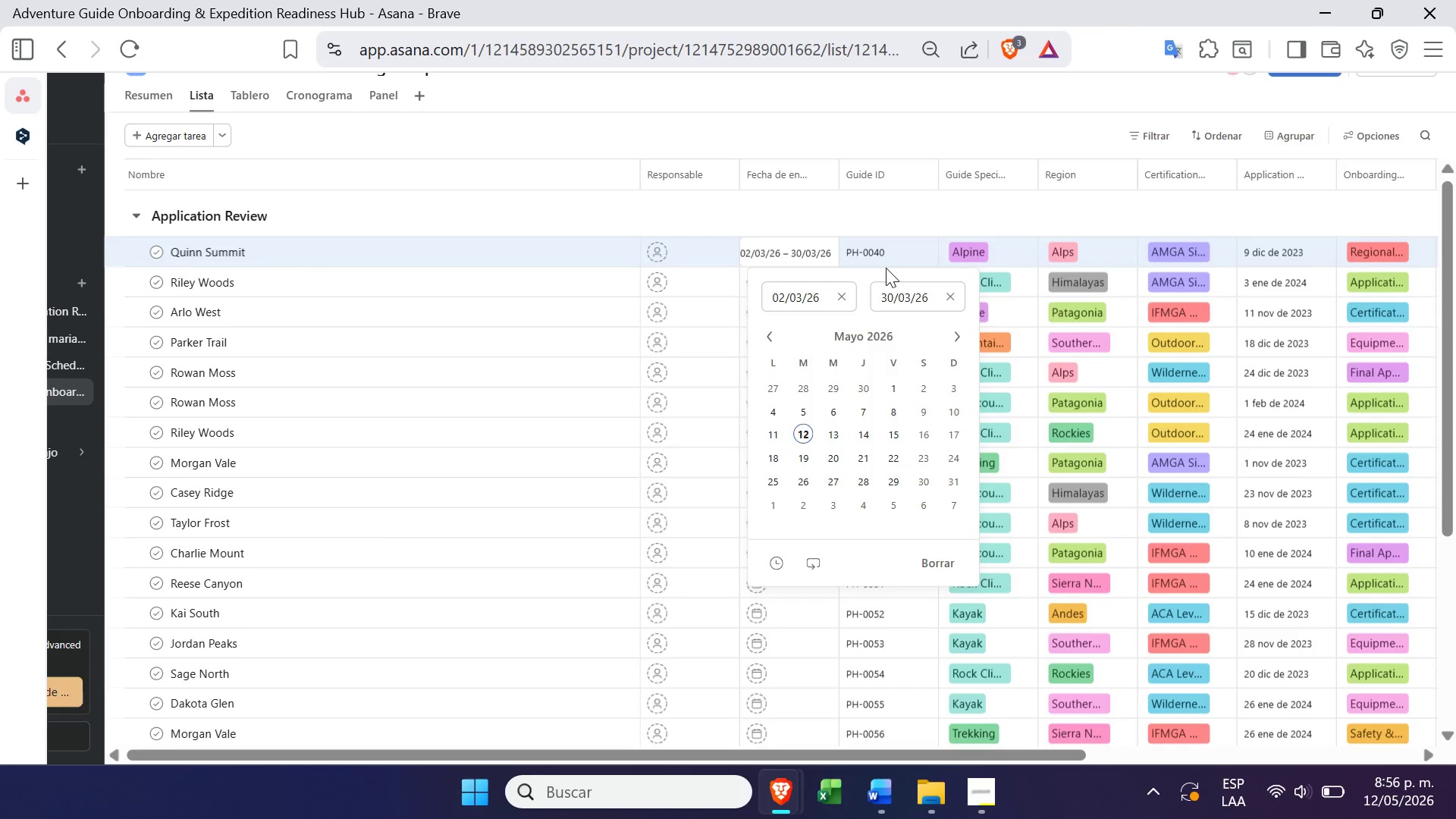 
wait(14.62)
 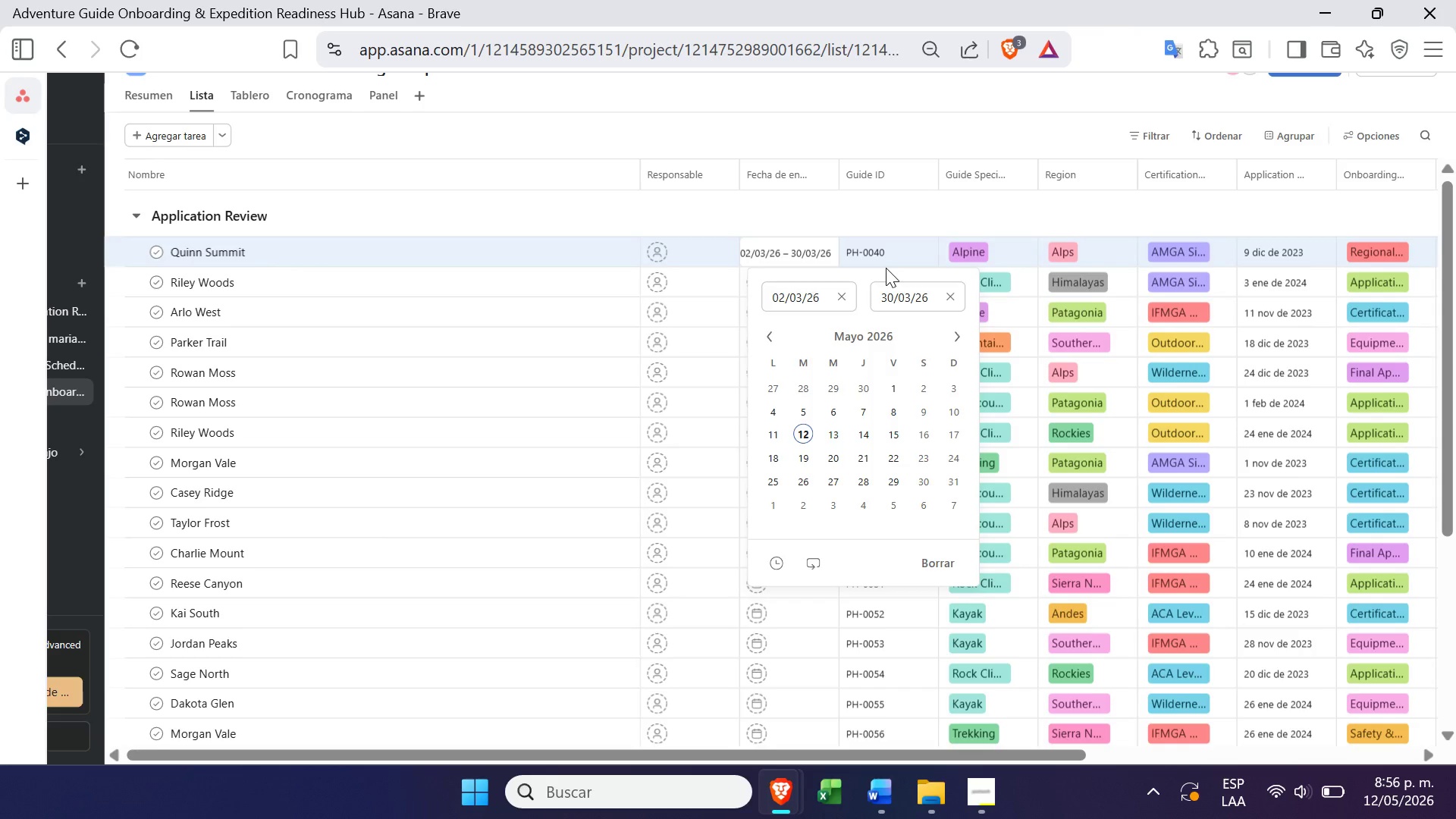 
left_click([963, 801])